 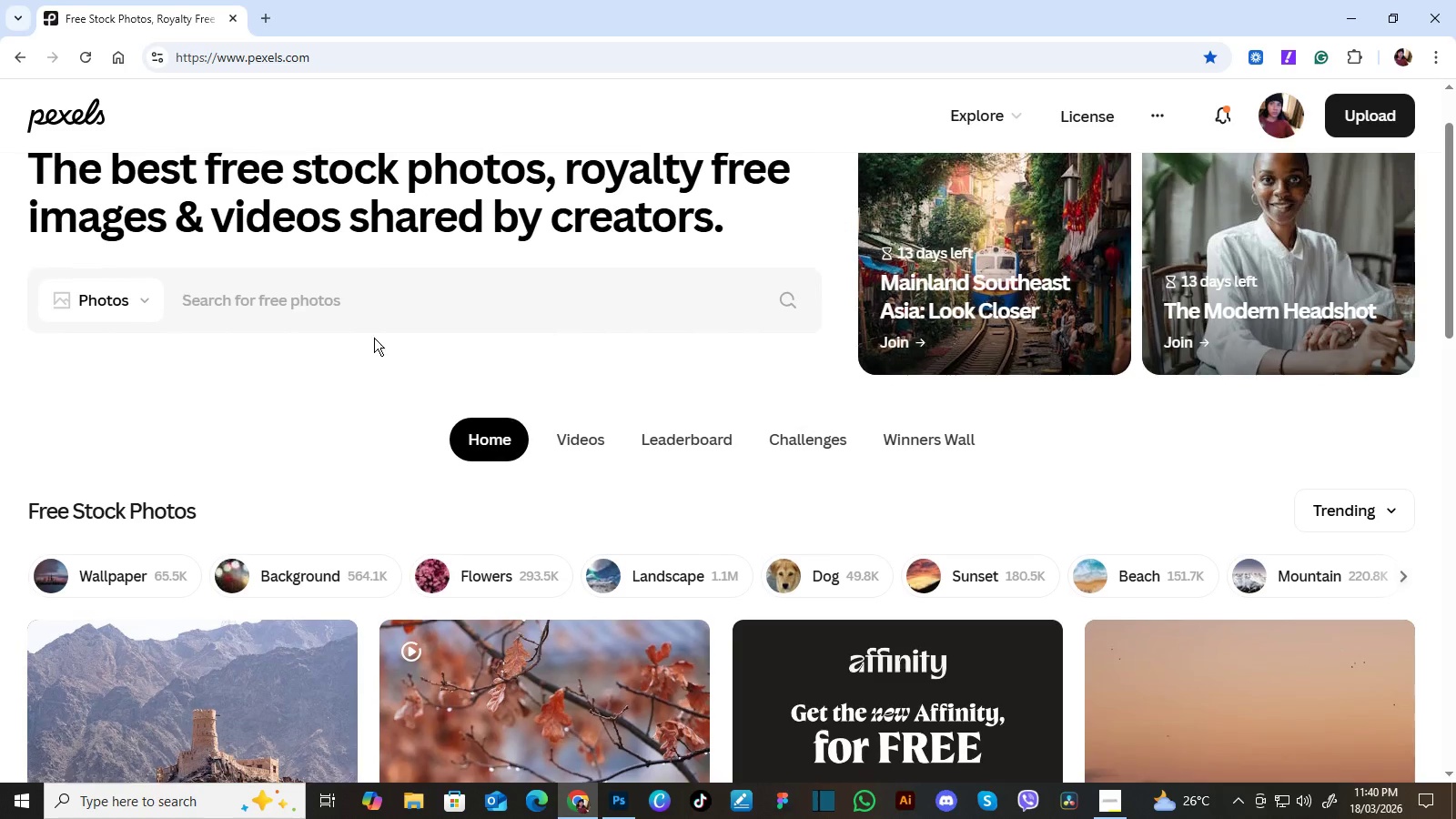 
left_click([379, 304])
 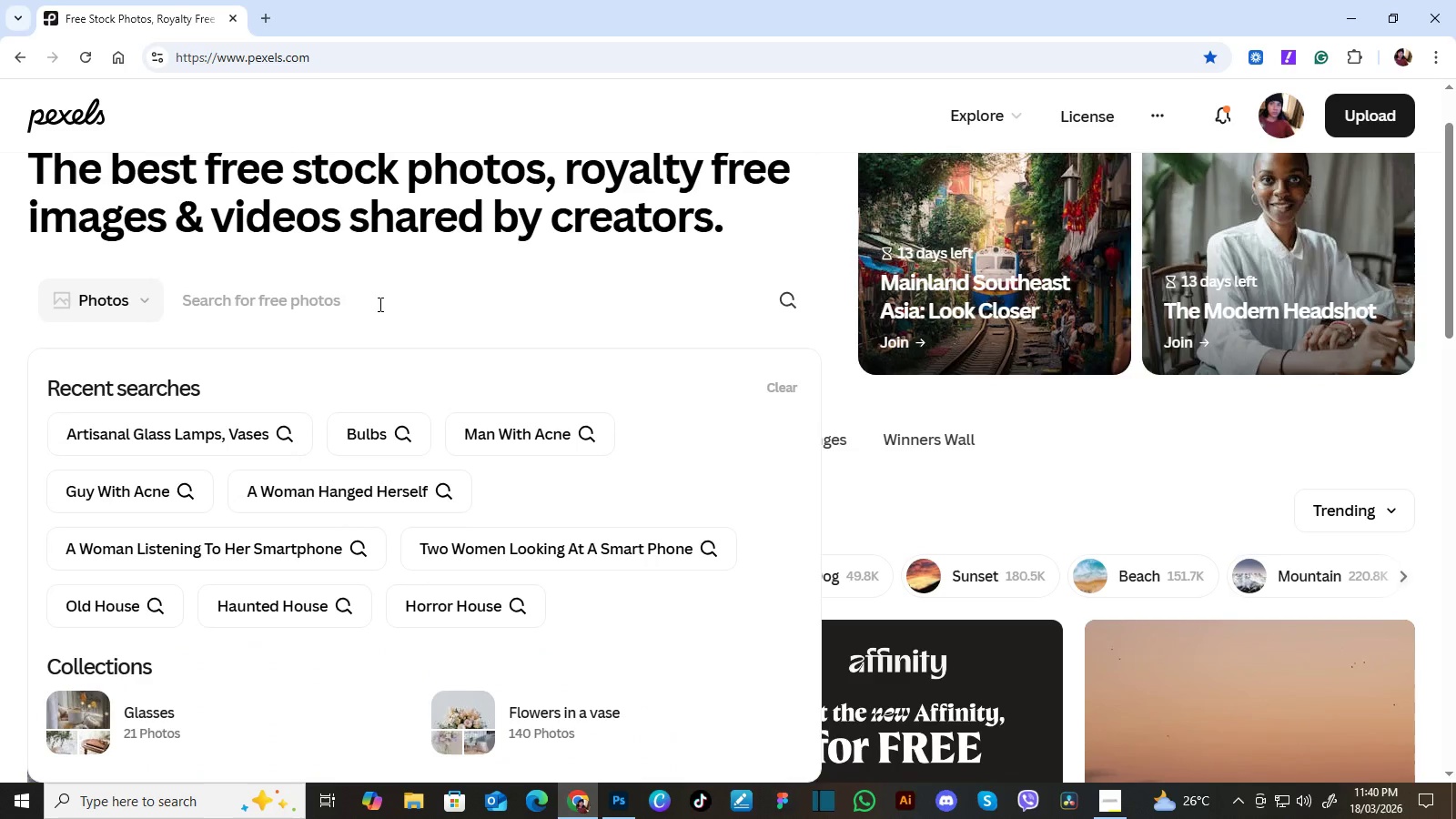 
key(Control+V)
 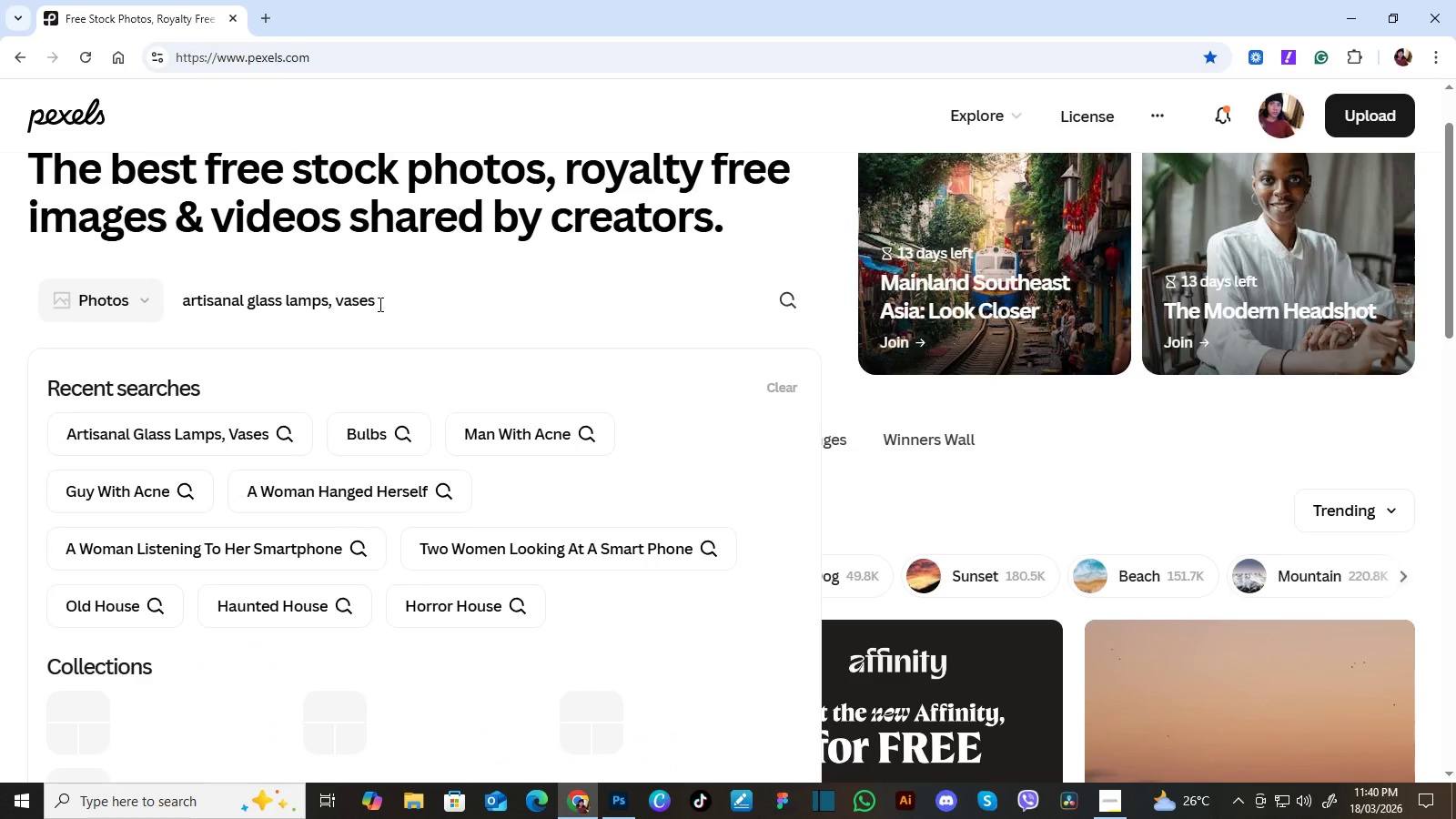 
key(Enter)
 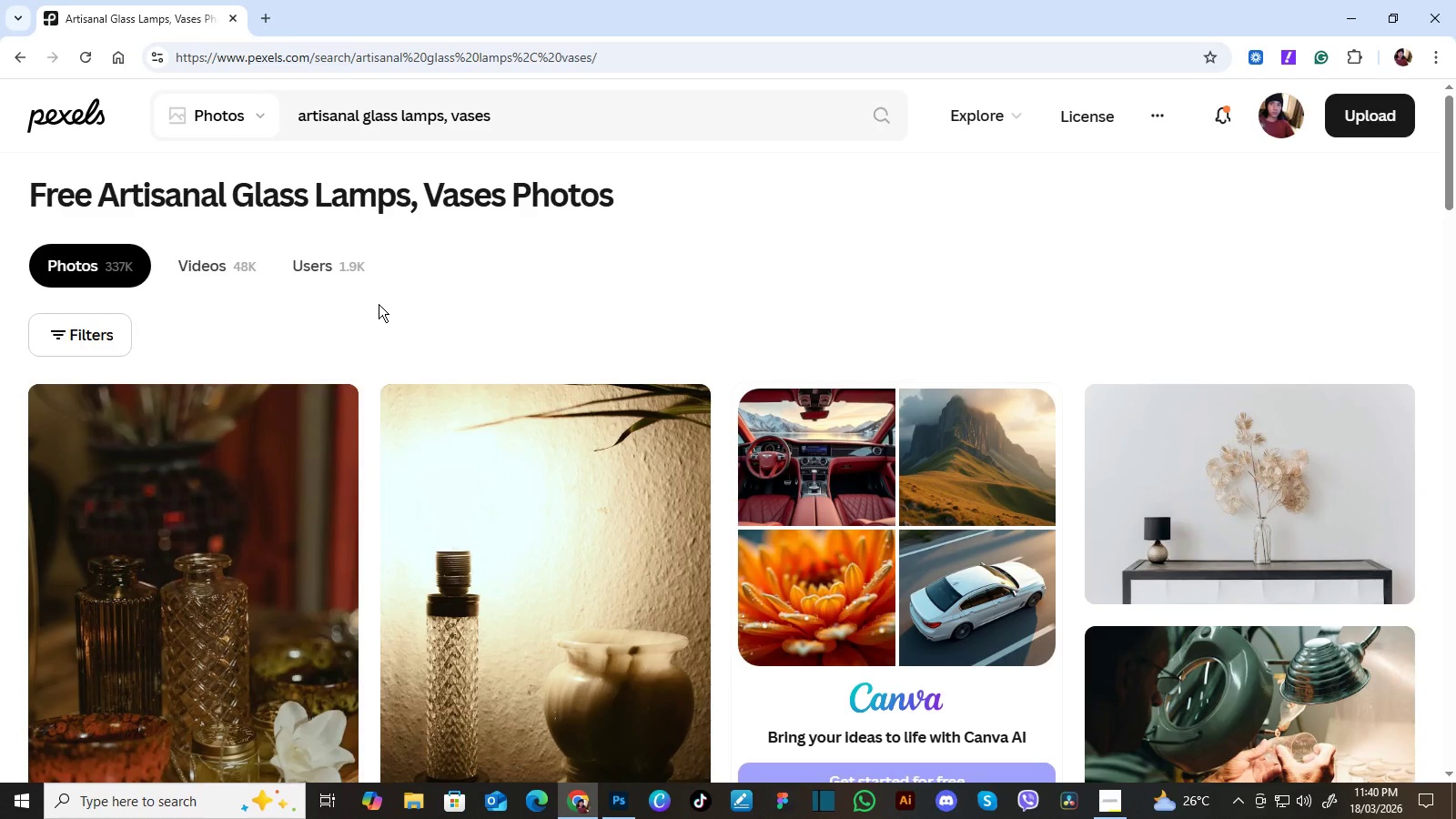 
wait(5.02)
 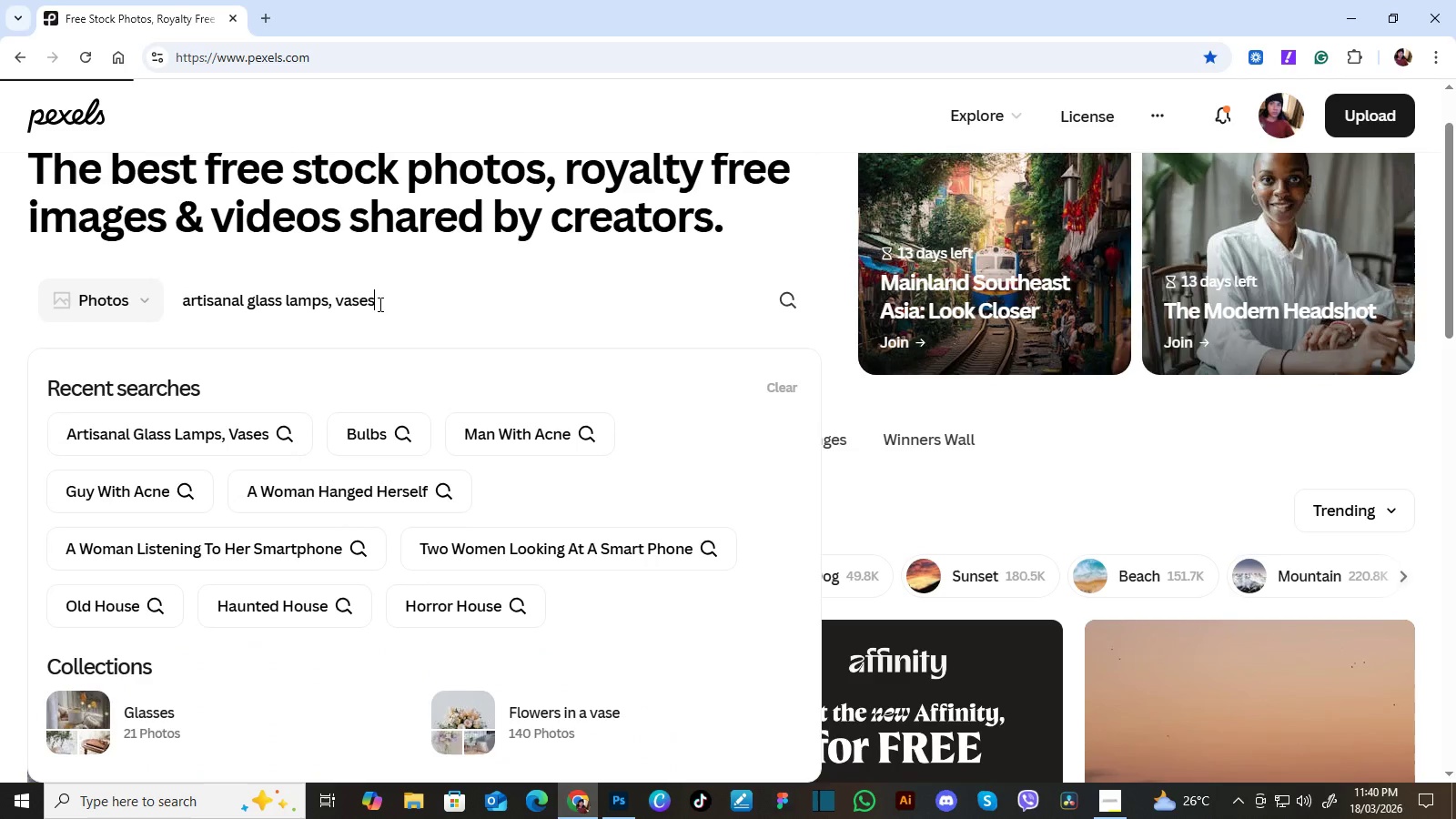 
scroll: coordinate [380, 314], scroll_direction: down, amount: 4.0
 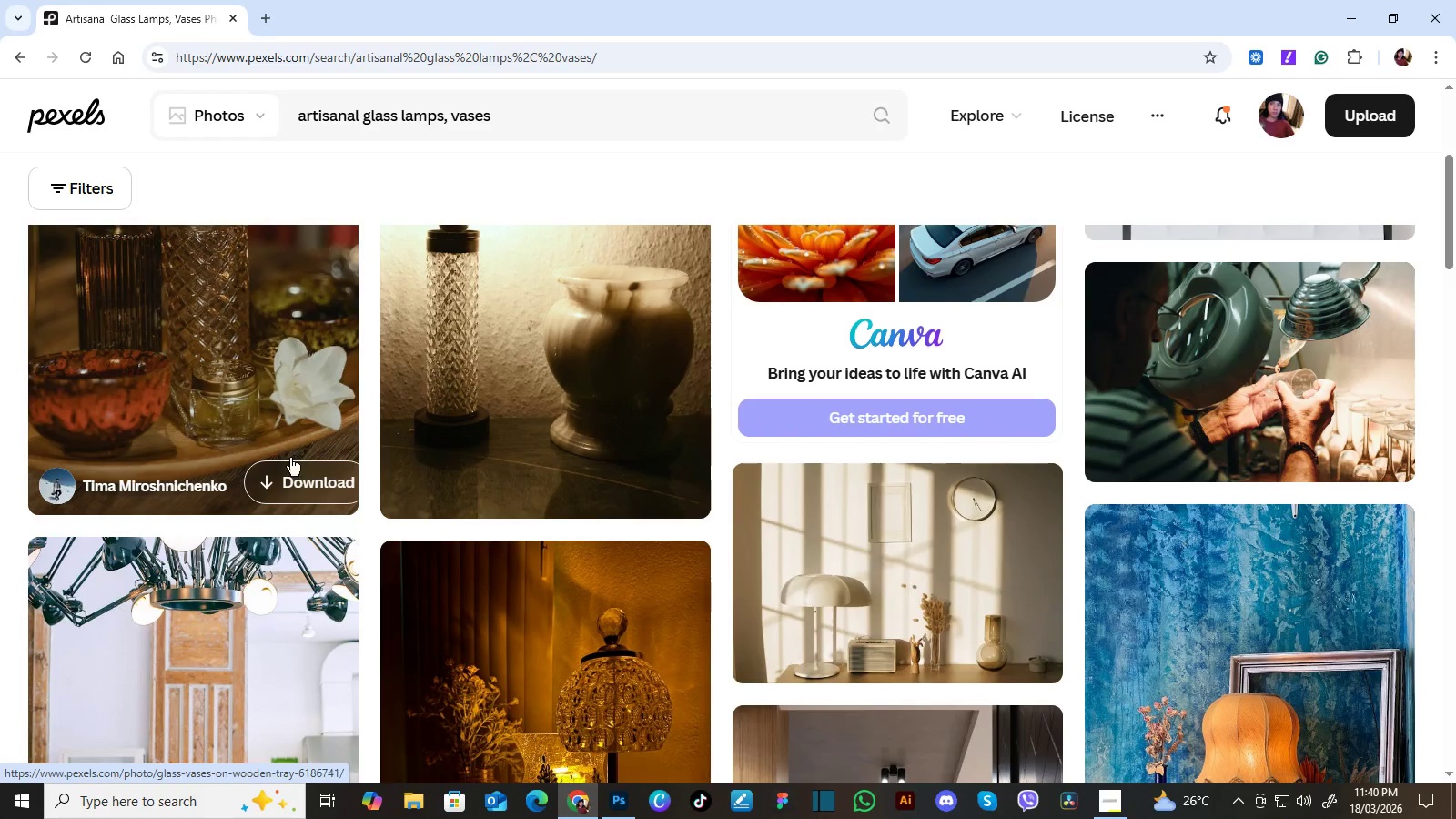 
left_click([290, 475])
 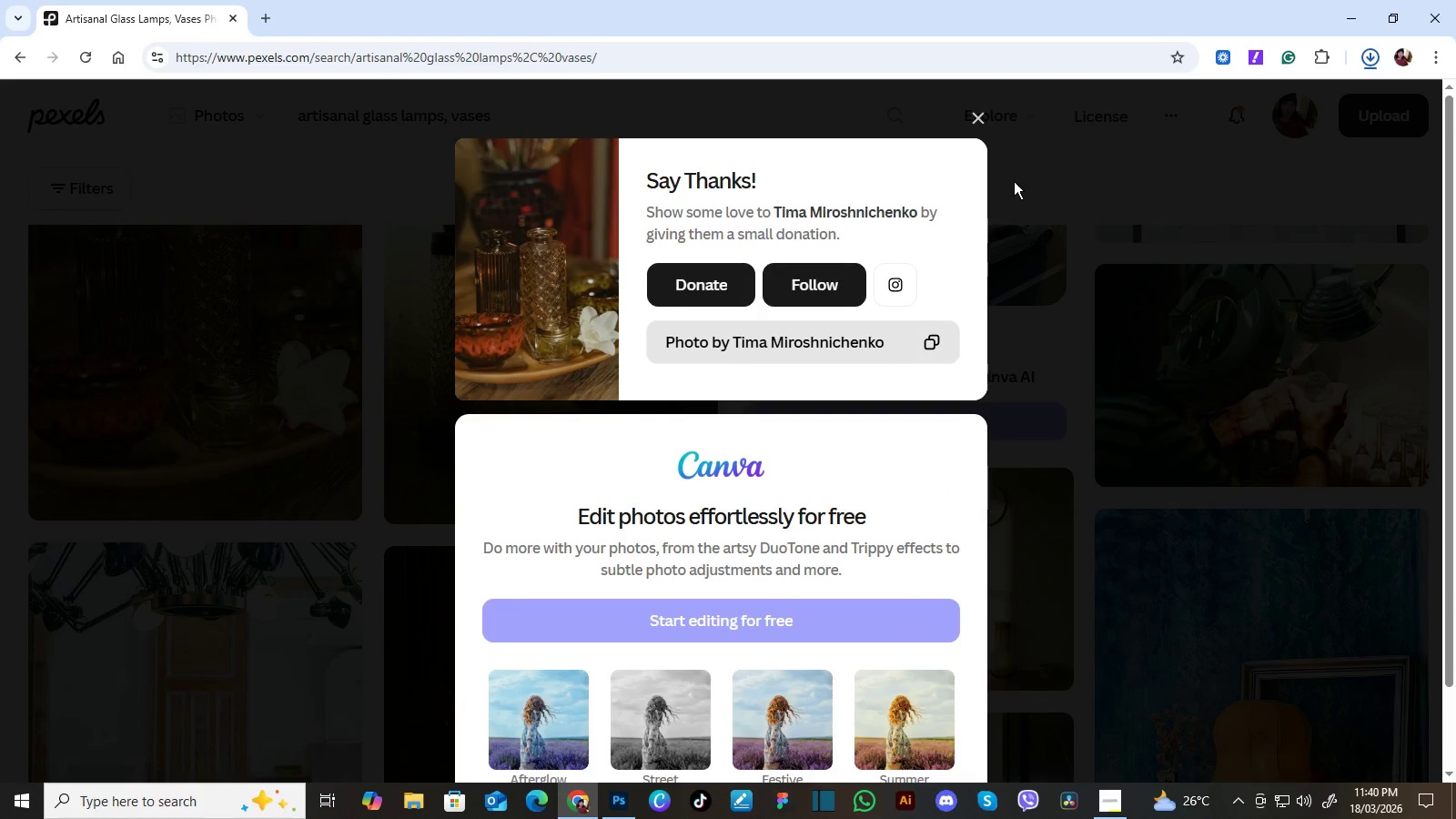 
left_click([977, 119])
 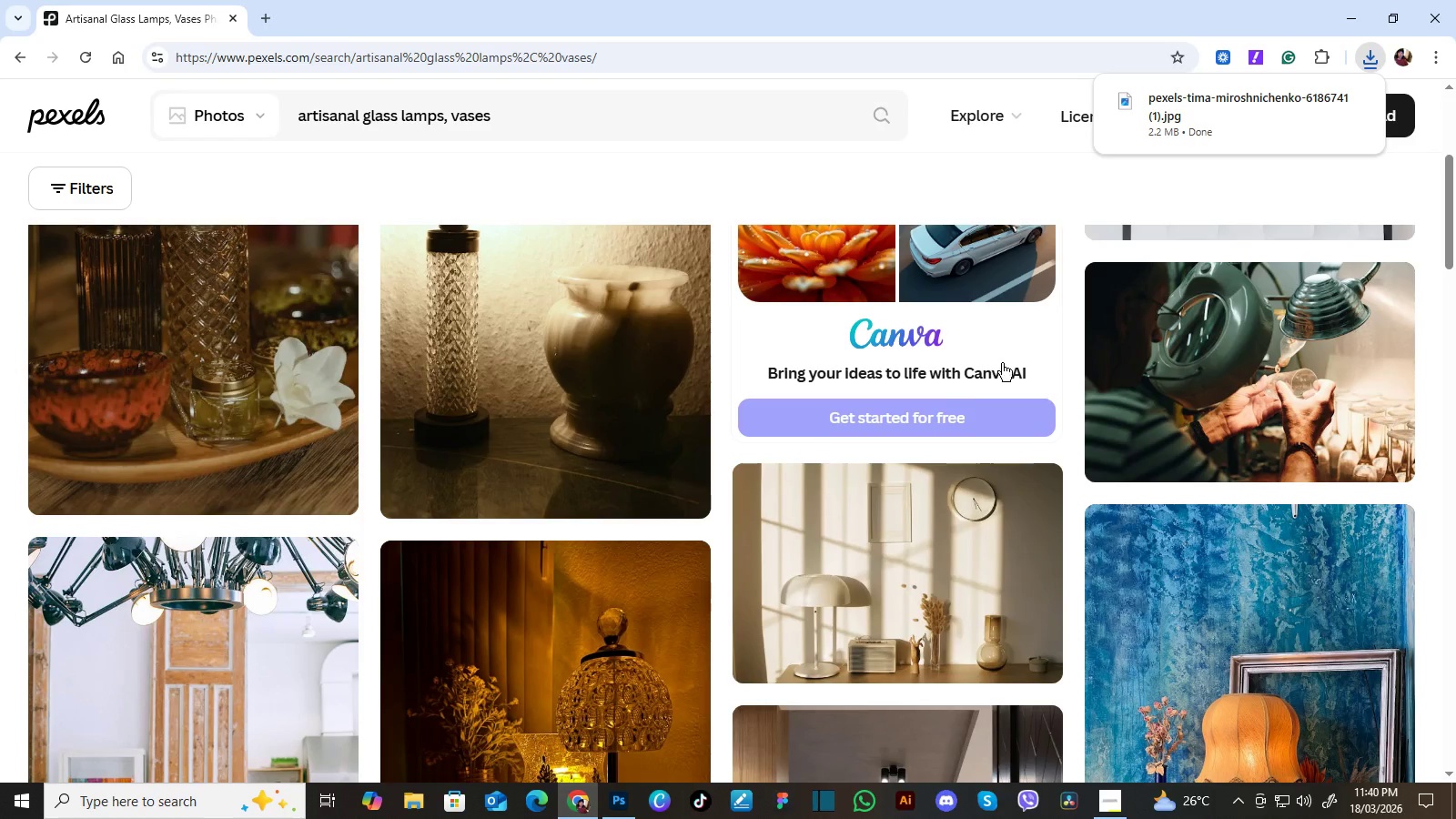 
scroll: coordinate [960, 382], scroll_direction: down, amount: 2.0
 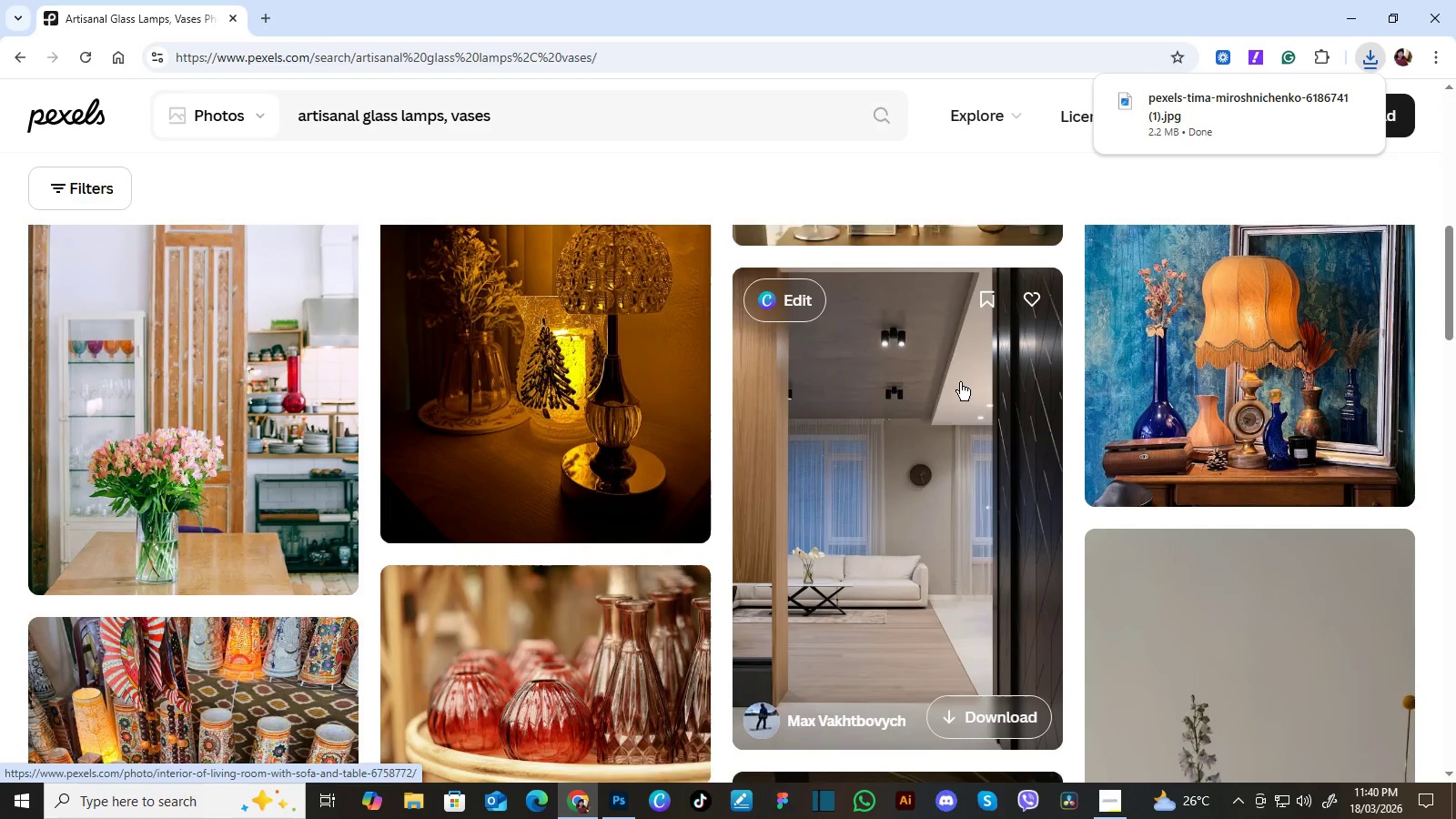 
scroll: coordinate [960, 382], scroll_direction: up, amount: 2.0
 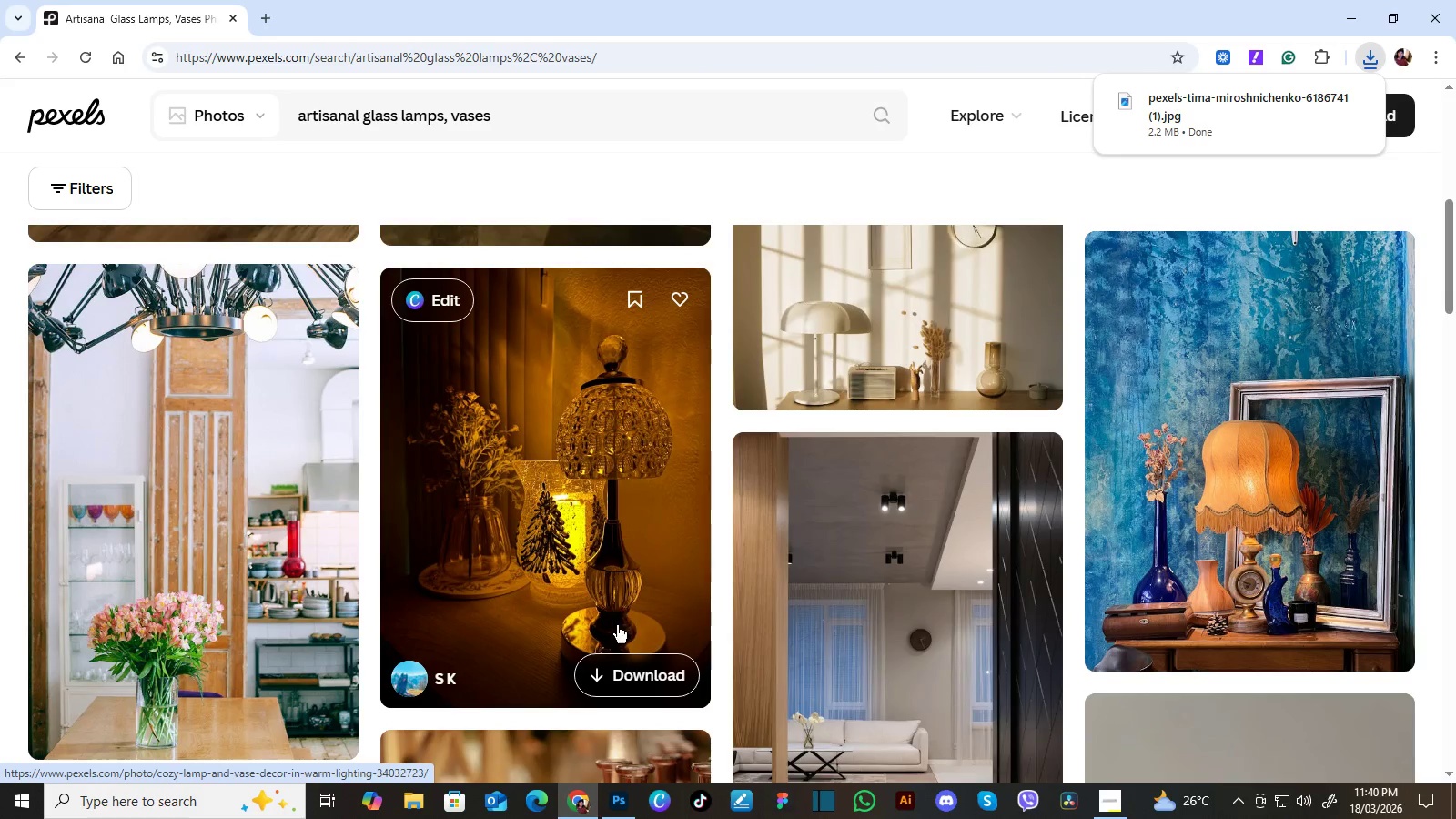 
left_click([624, 672])
 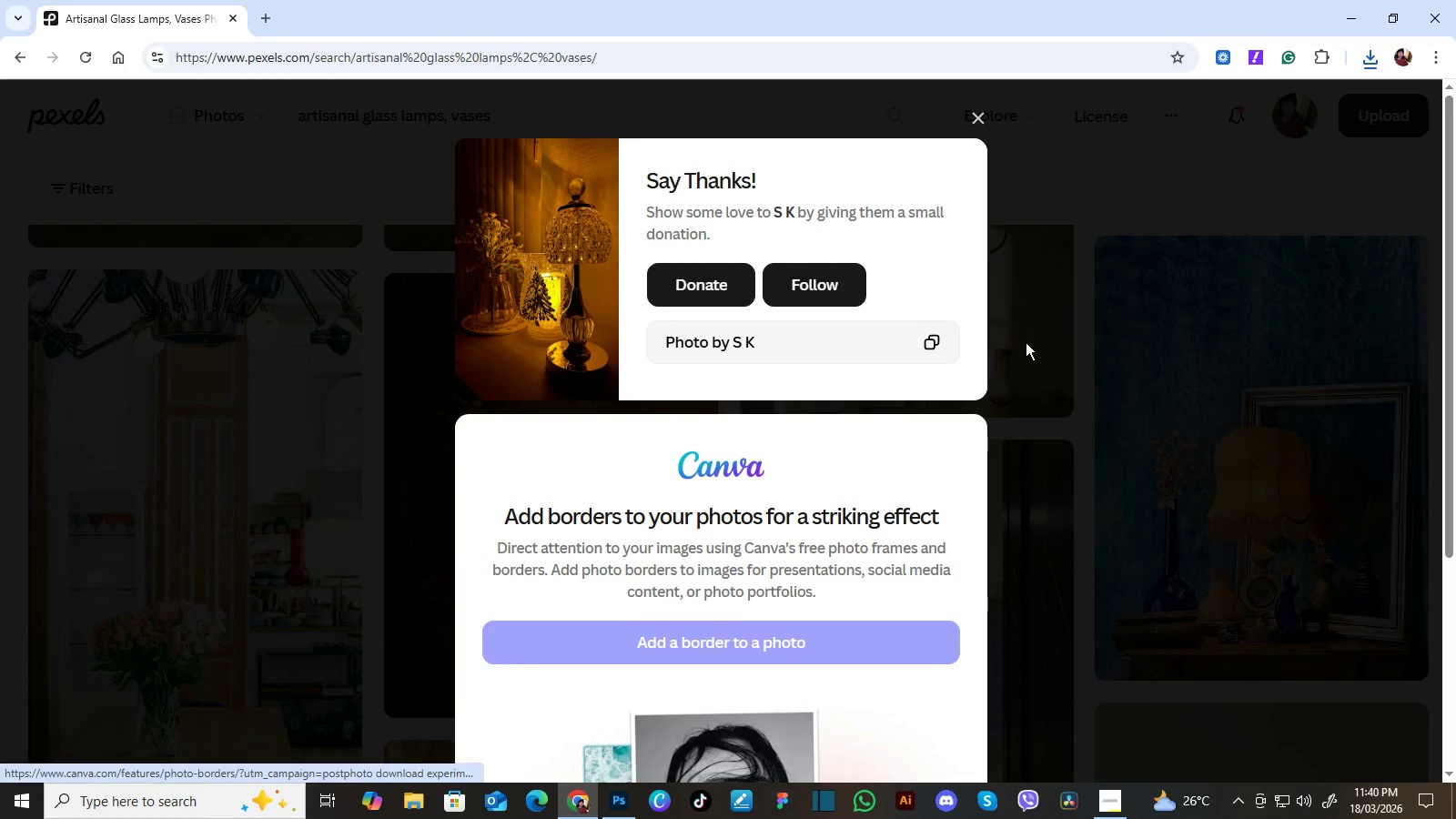 
scroll: coordinate [1027, 341], scroll_direction: down, amount: 3.0
 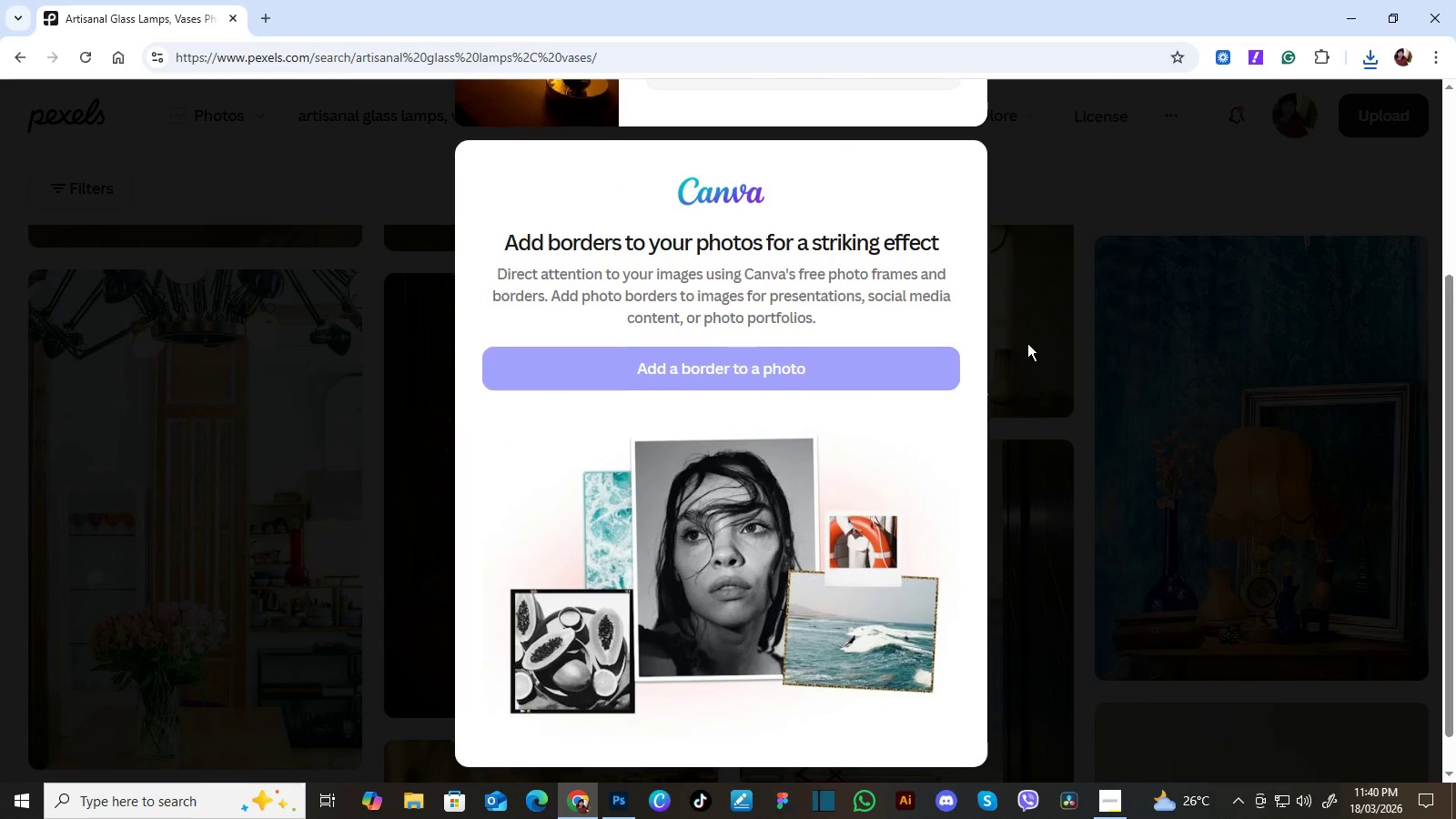 
scroll: coordinate [996, 208], scroll_direction: up, amount: 4.0
 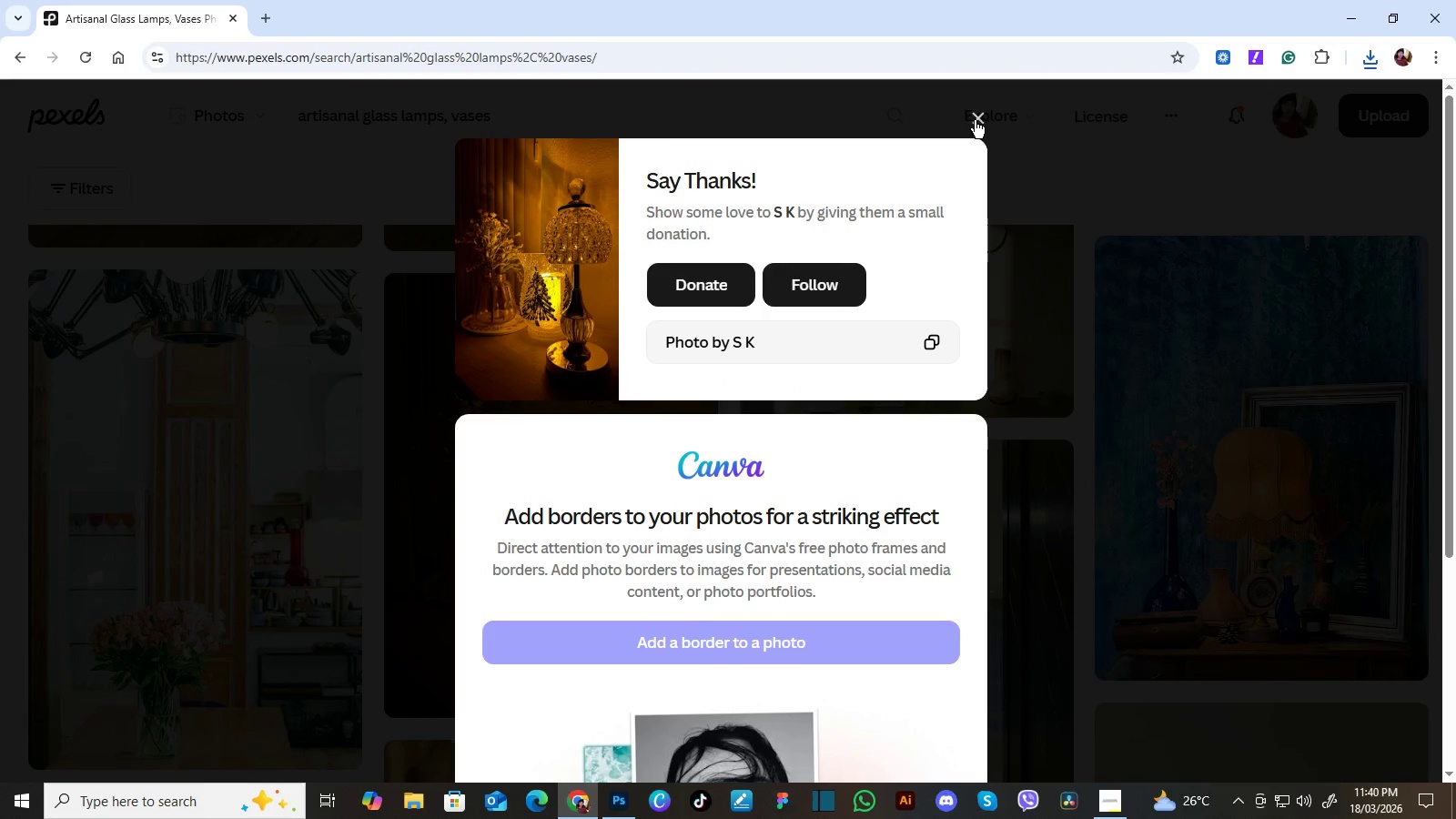 
left_click([975, 119])
 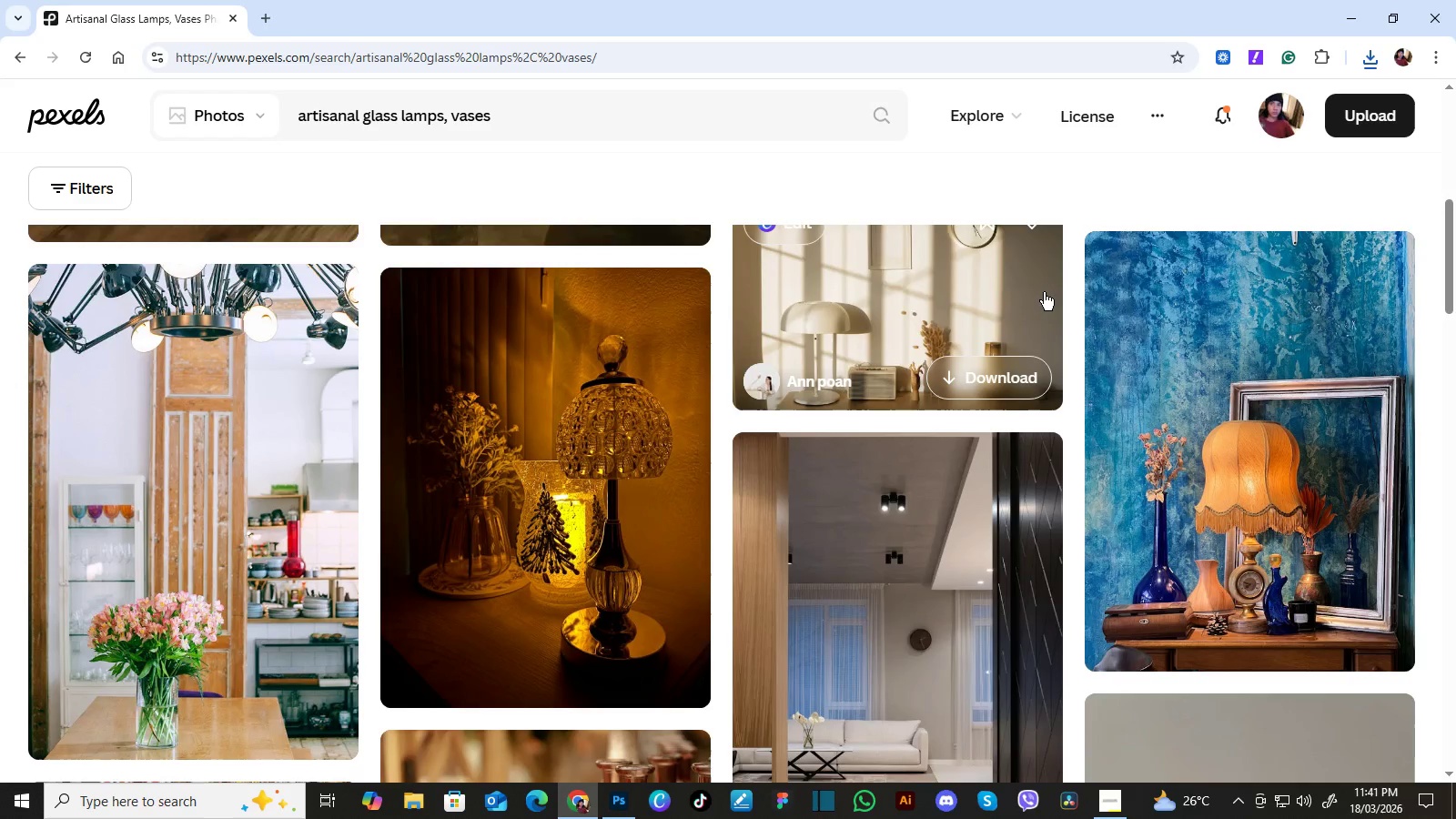 
scroll: coordinate [907, 405], scroll_direction: down, amount: 15.0
 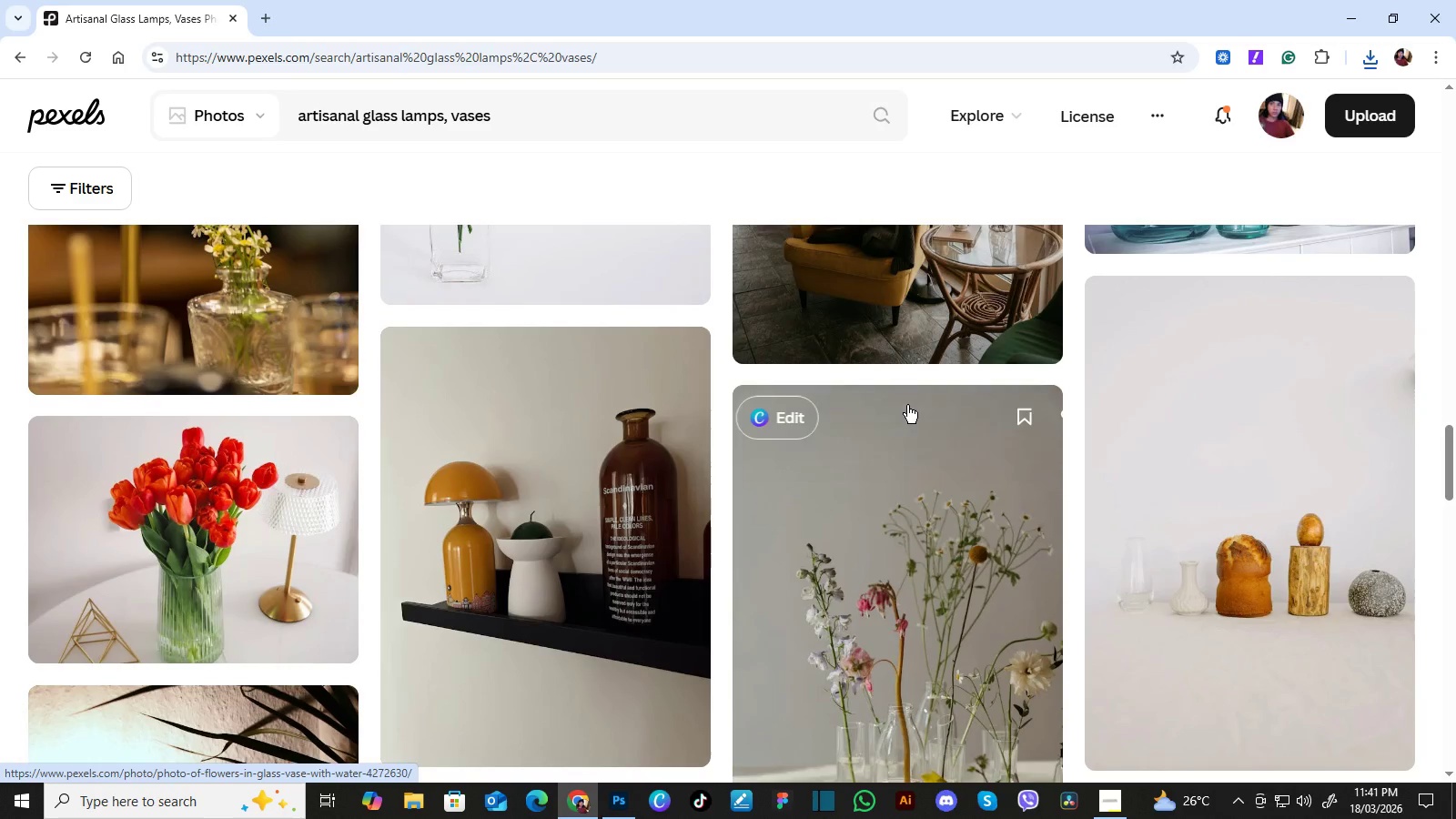 
scroll: coordinate [900, 413], scroll_direction: down, amount: 7.0
 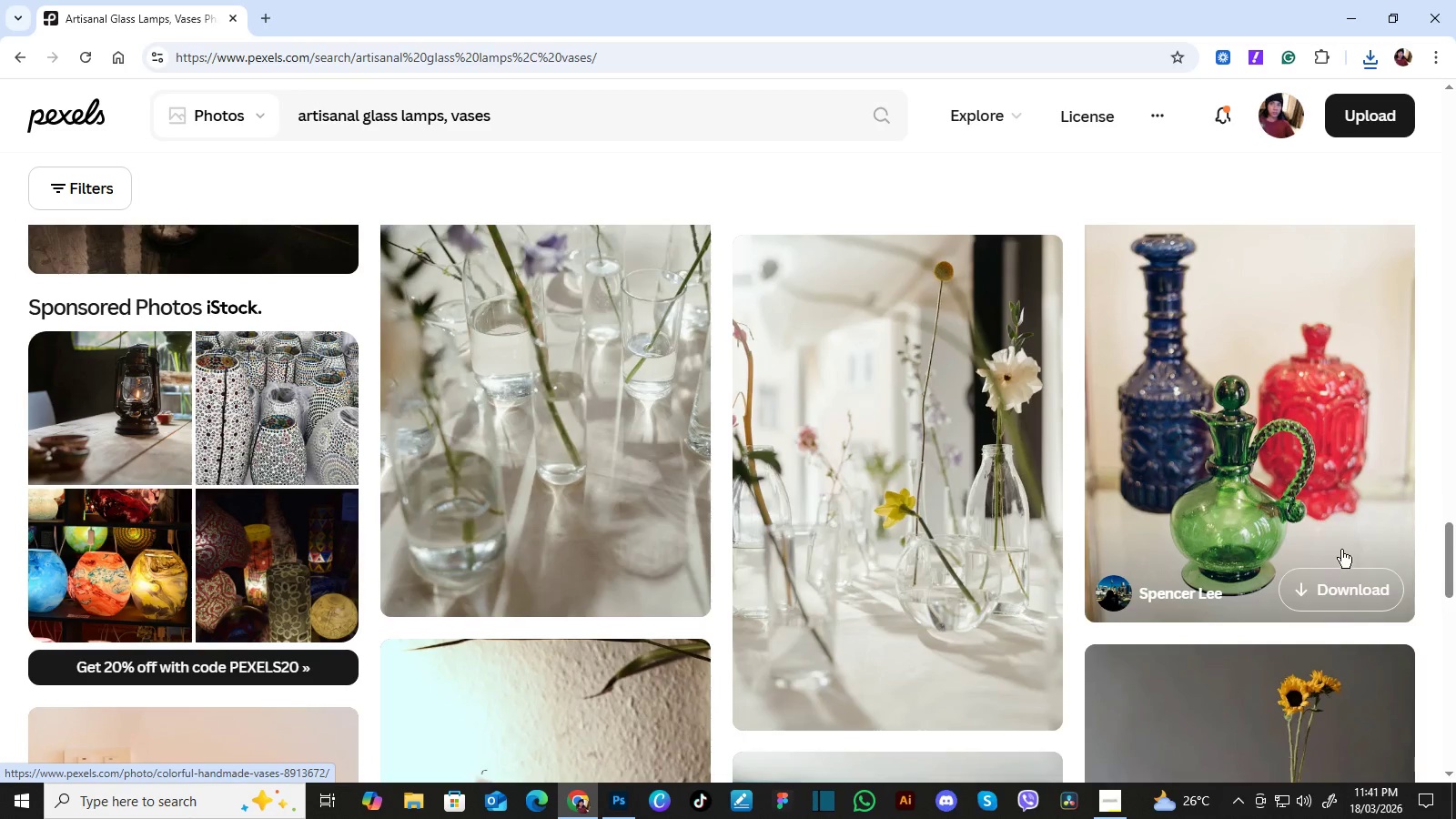 
left_click([1343, 581])
 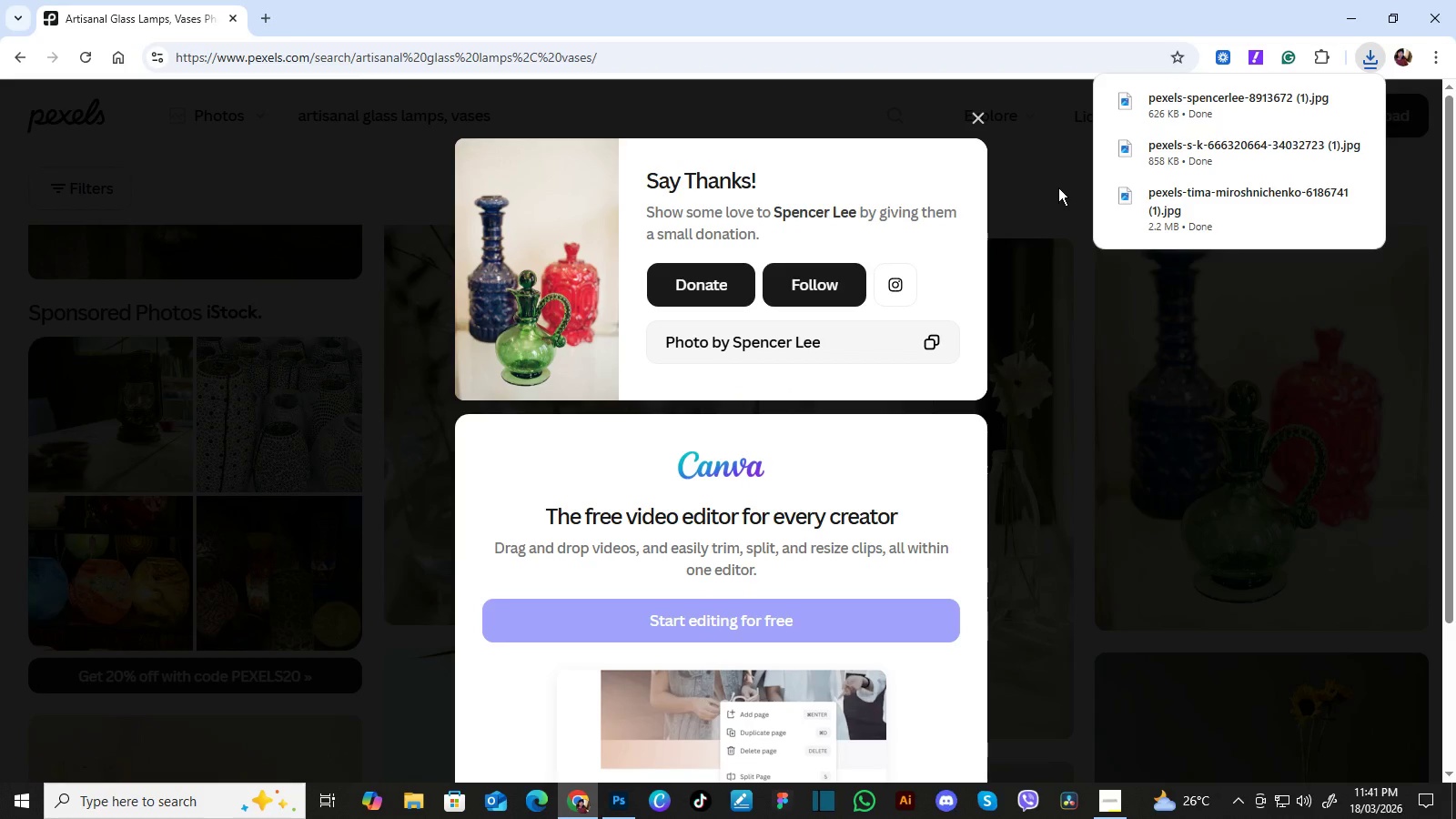 
left_click([1038, 155])
 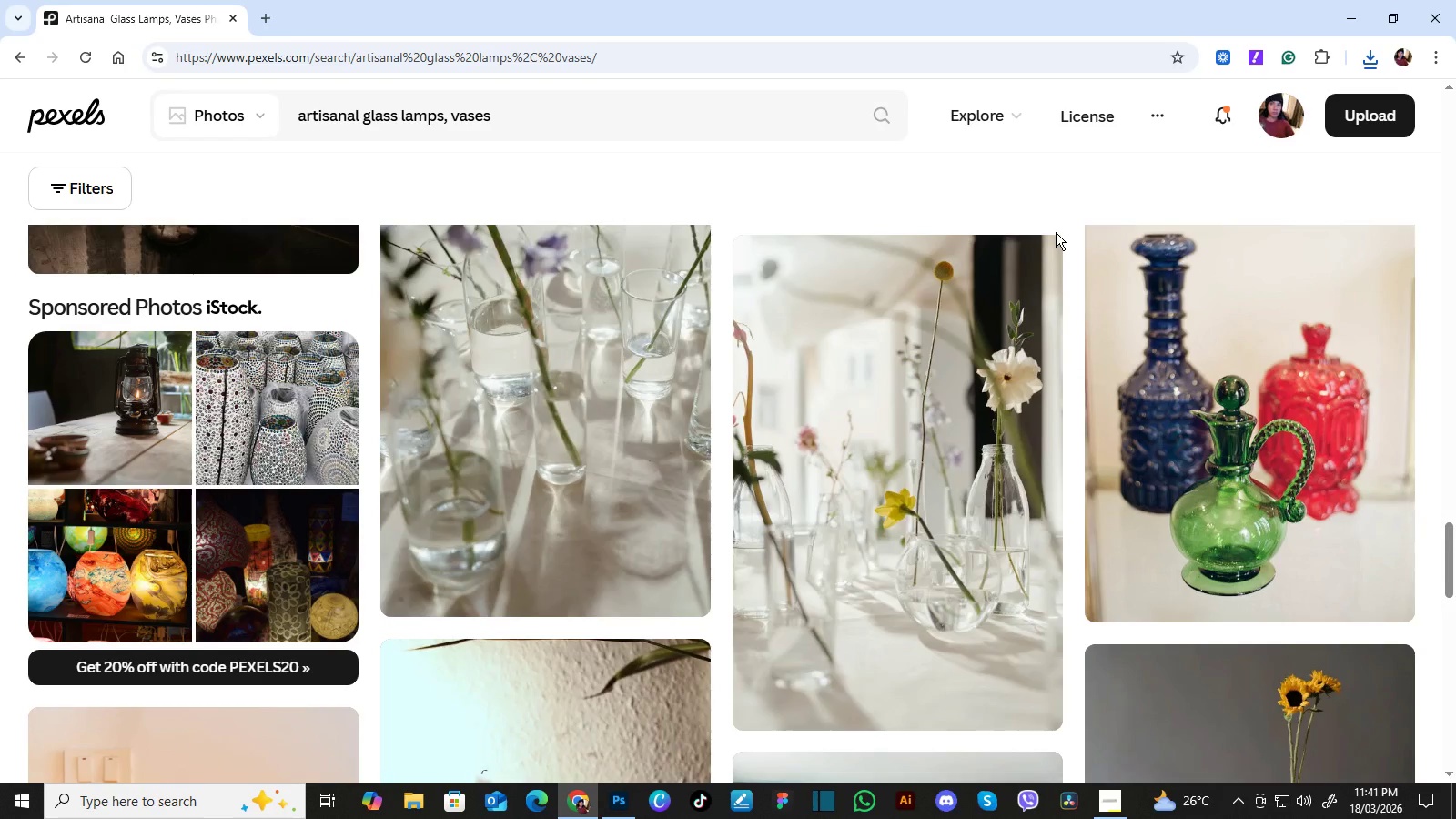 
scroll: coordinate [1056, 236], scroll_direction: down, amount: 10.0
 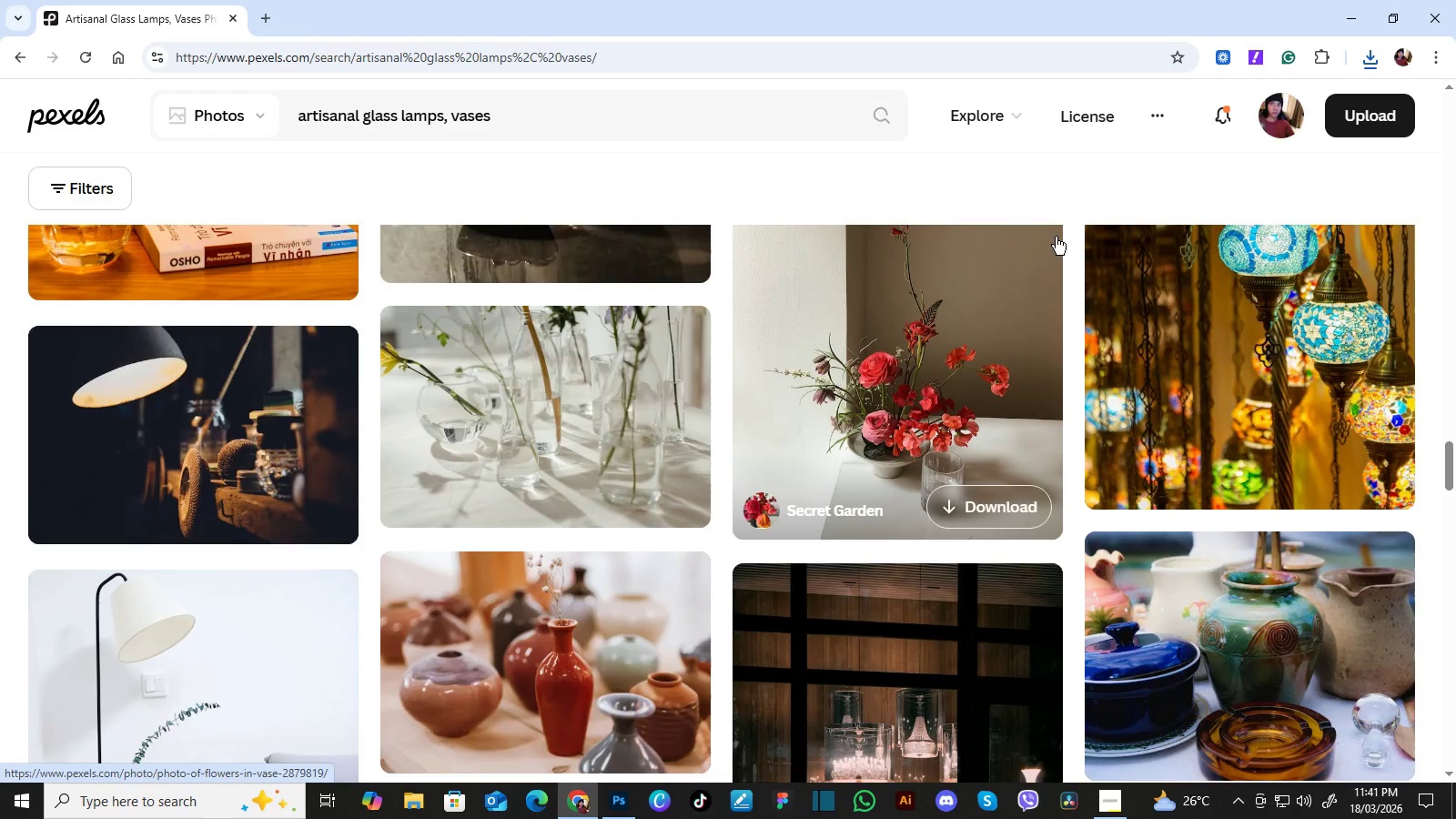 
scroll: coordinate [1056, 237], scroll_direction: up, amount: 3.0
 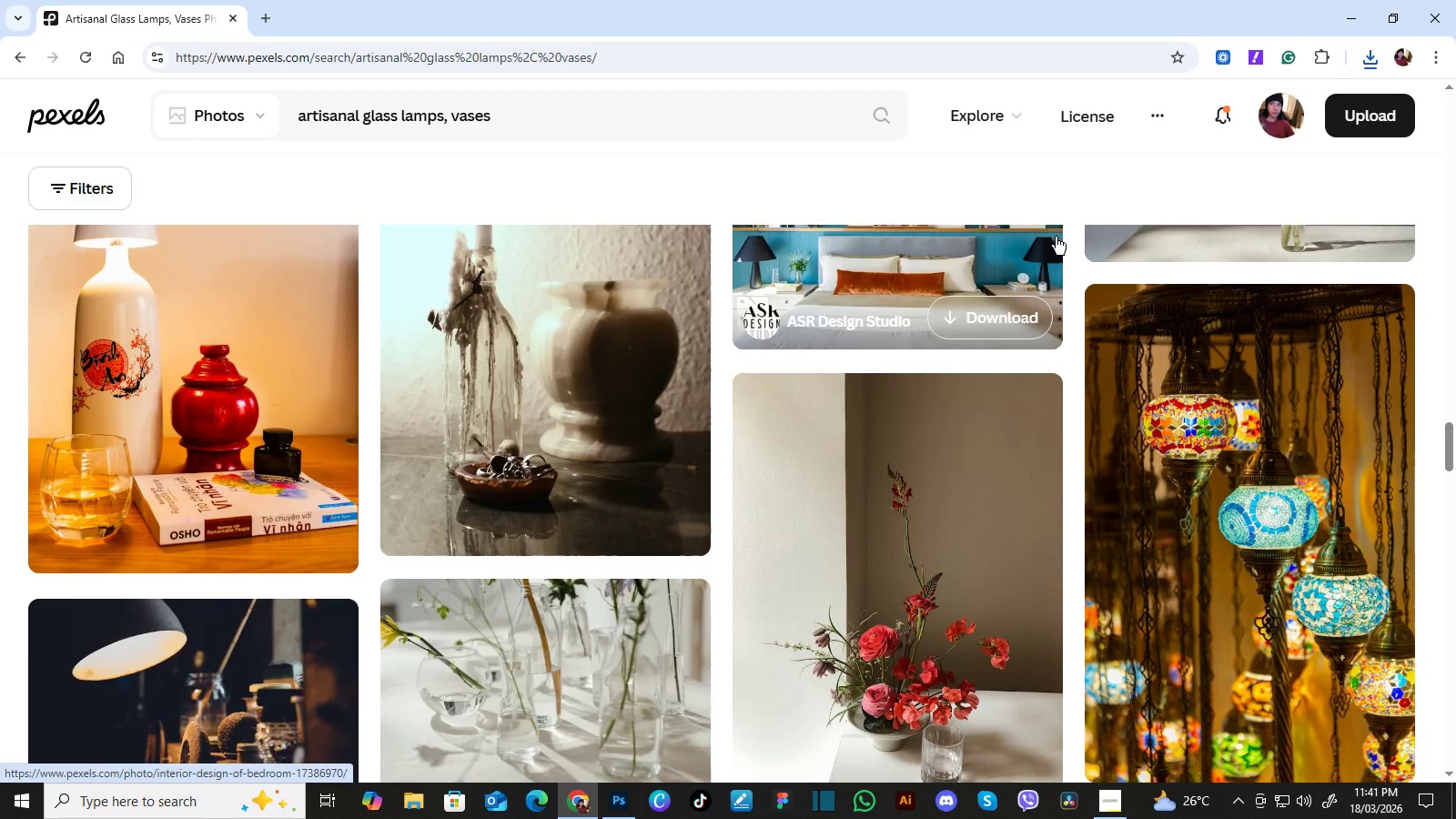 
scroll: coordinate [1056, 237], scroll_direction: down, amount: 13.0
 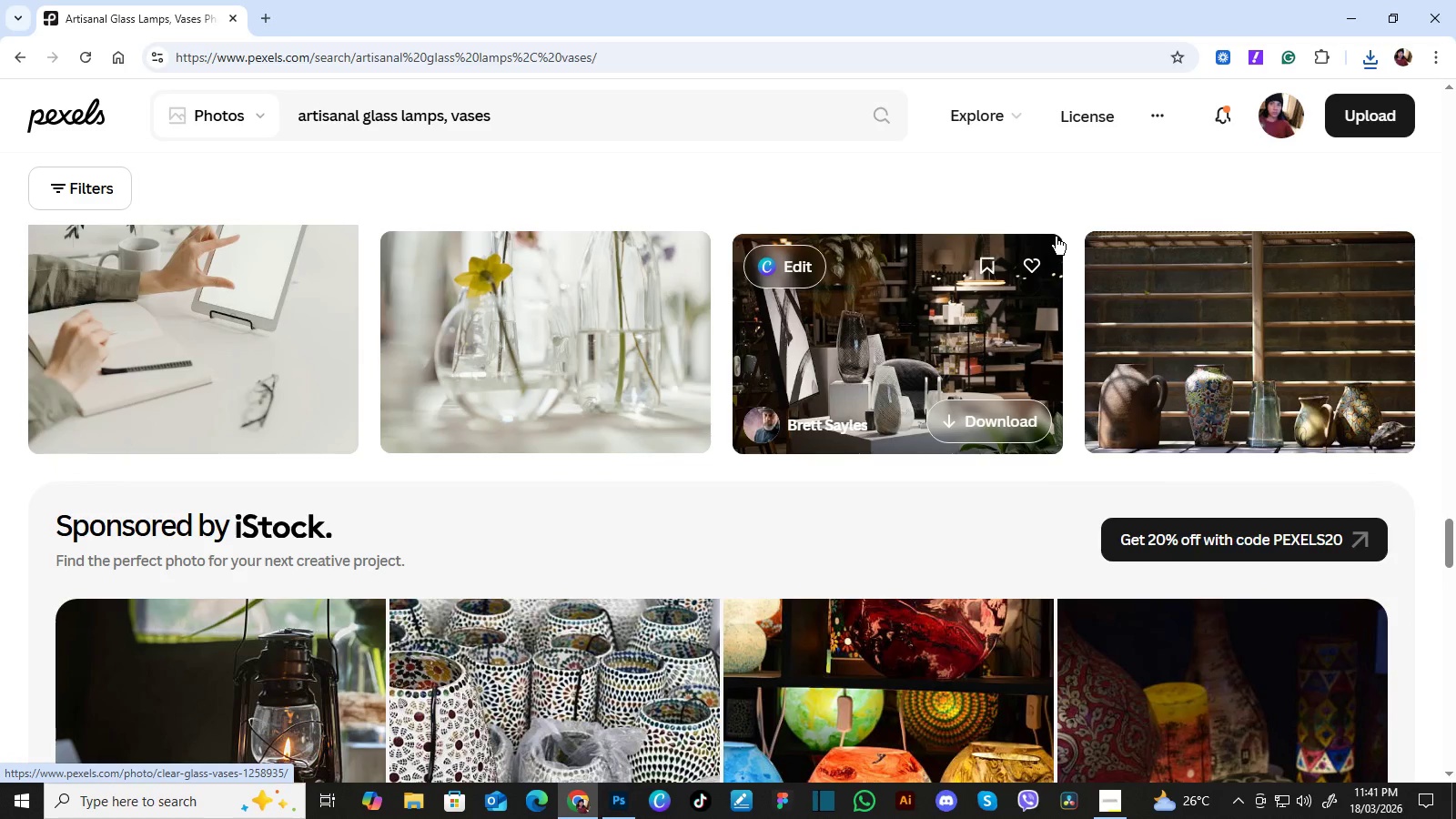 
scroll: coordinate [1056, 237], scroll_direction: up, amount: 1.0
 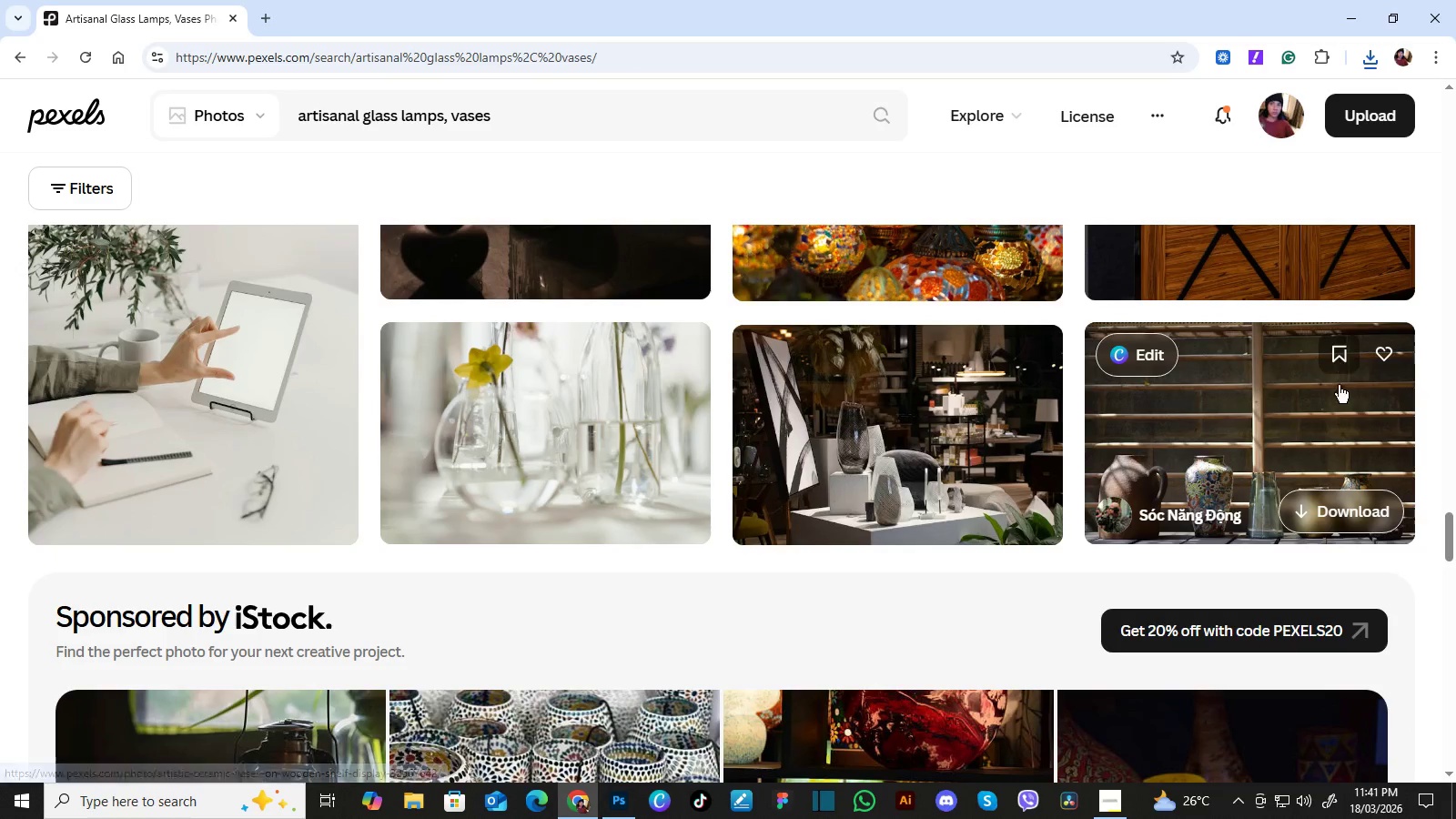 
left_click([1346, 516])
 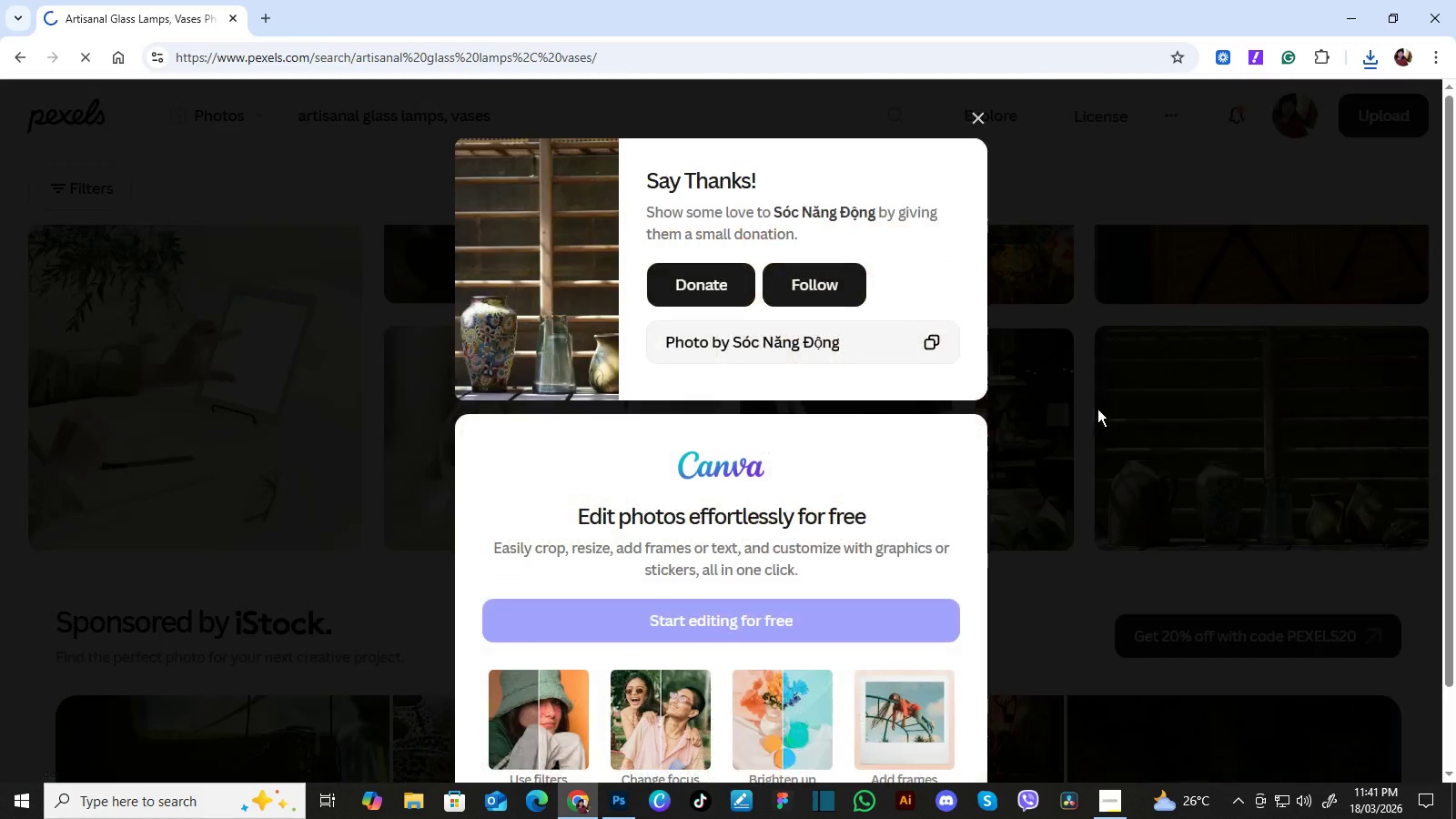 
scroll: coordinate [1097, 409], scroll_direction: down, amount: 4.0
 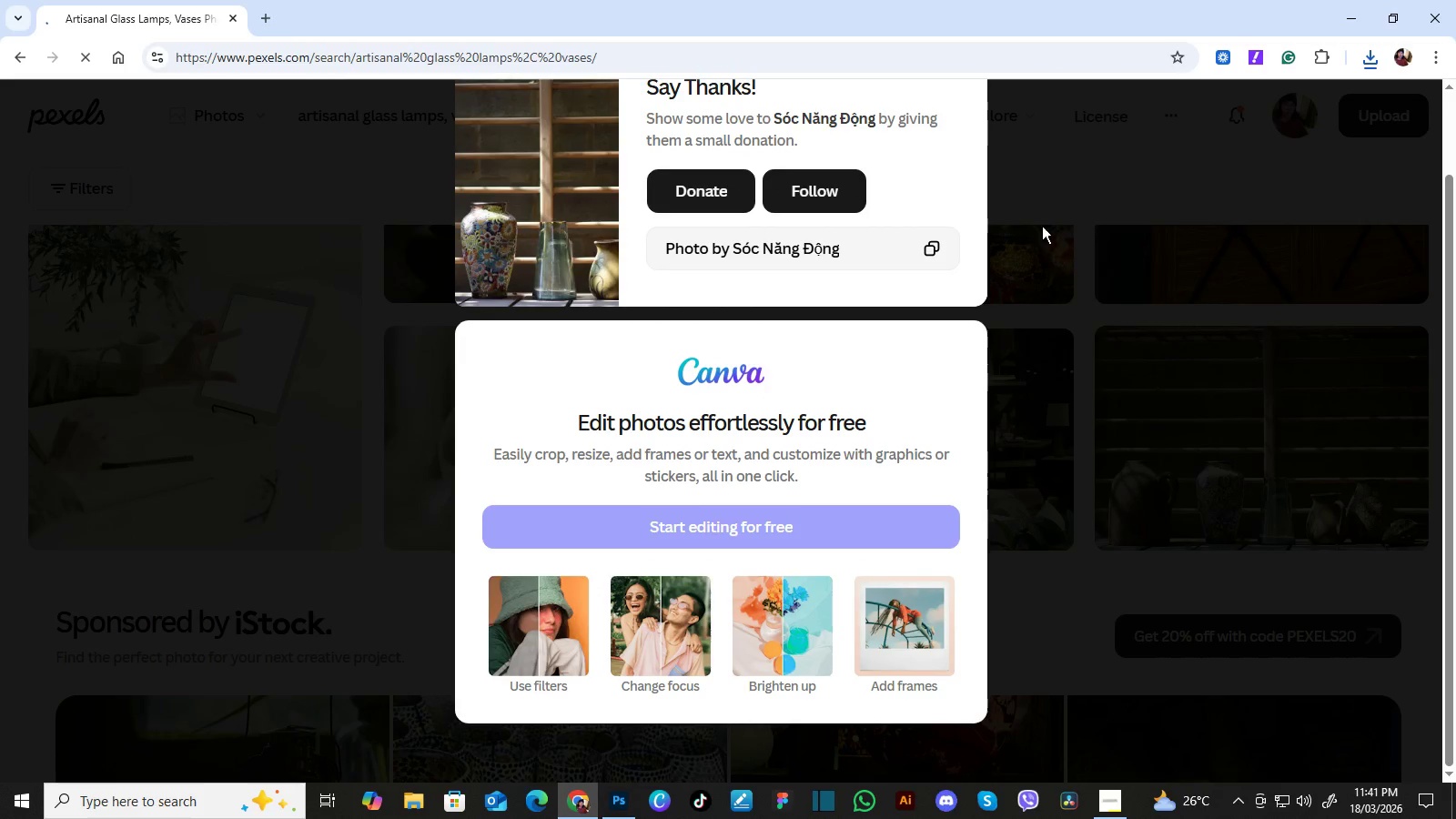 
left_click([1038, 197])
 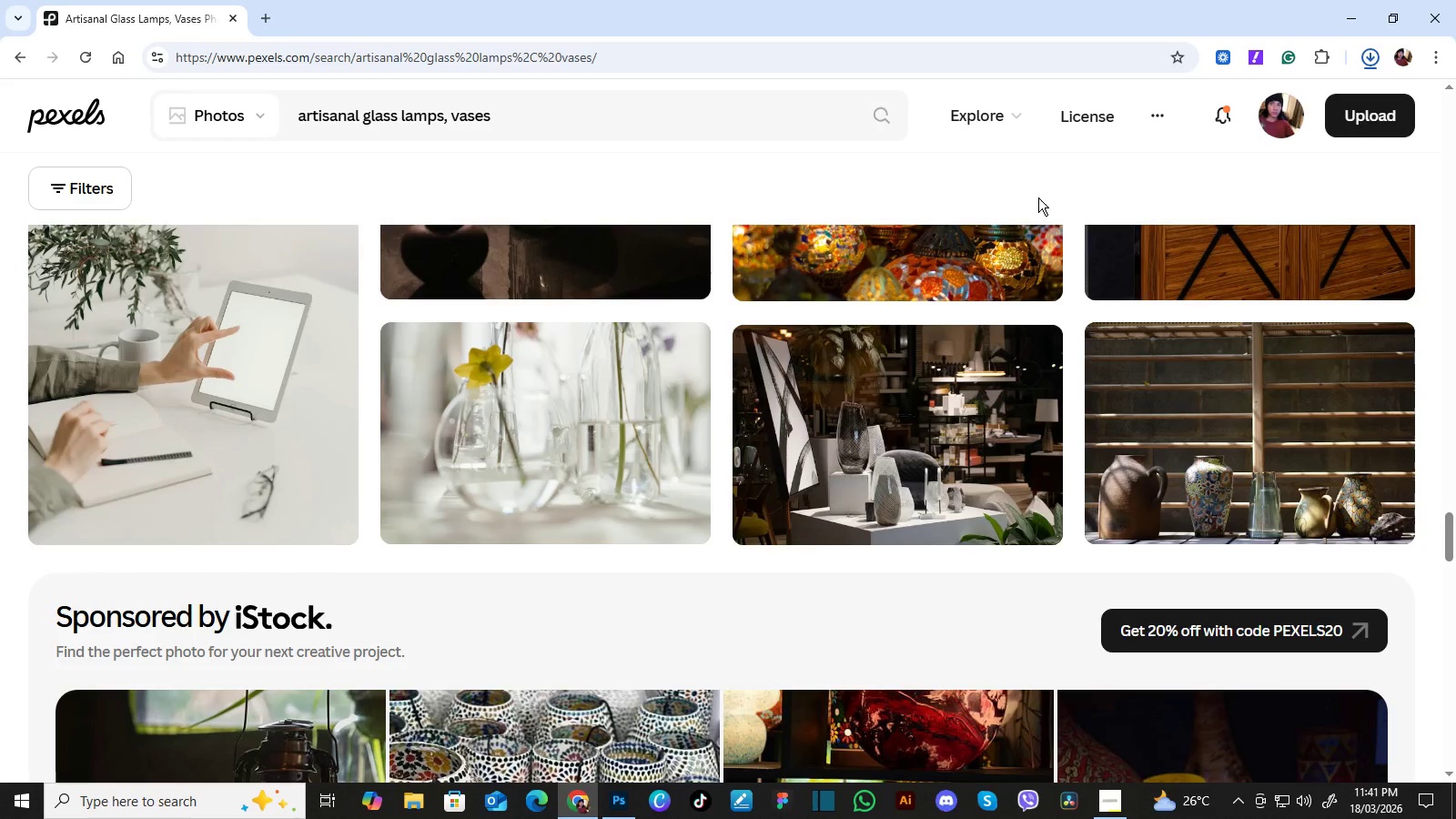 
scroll: coordinate [985, 322], scroll_direction: down, amount: 9.0
 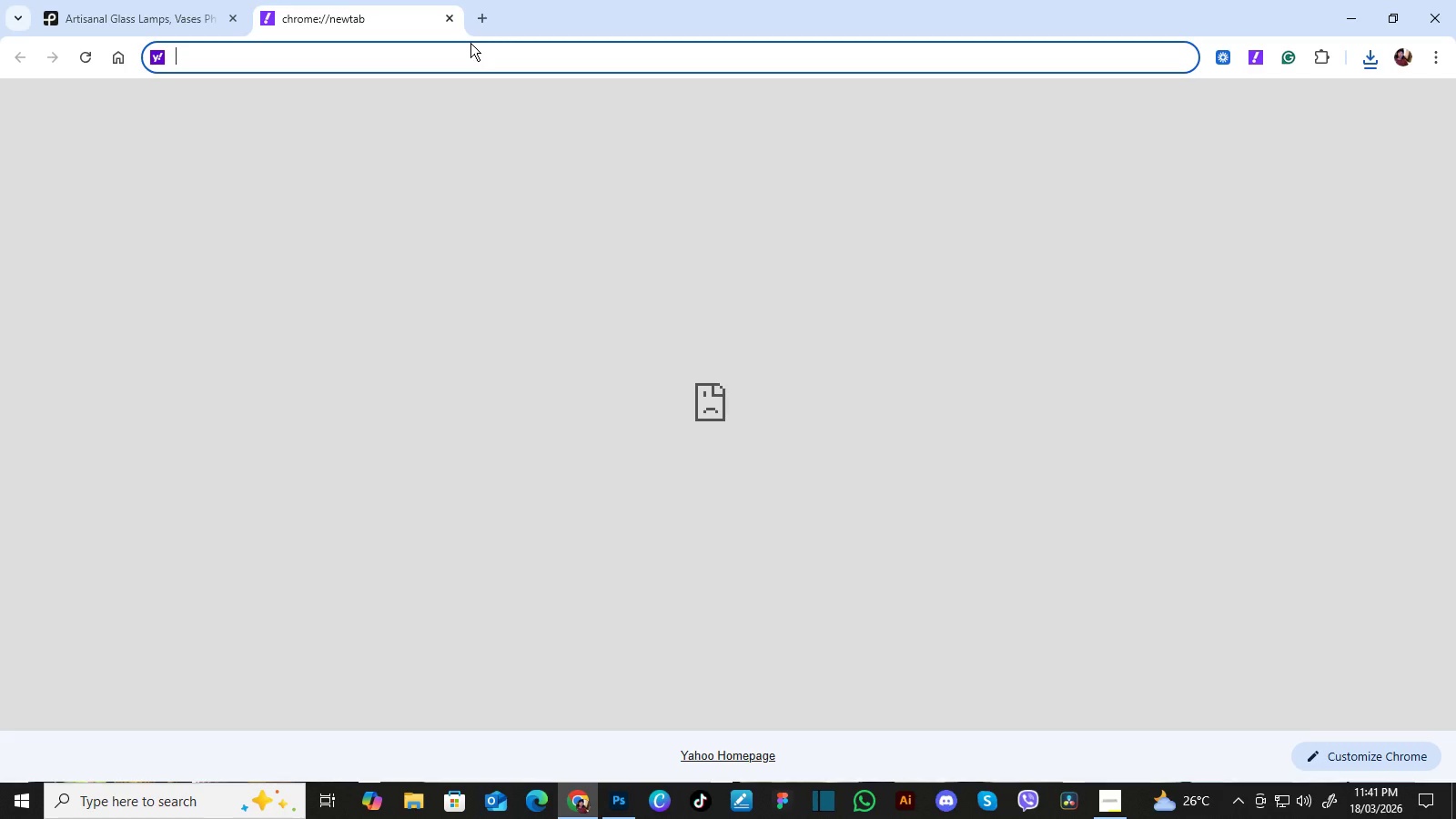 
wait(10.33)
 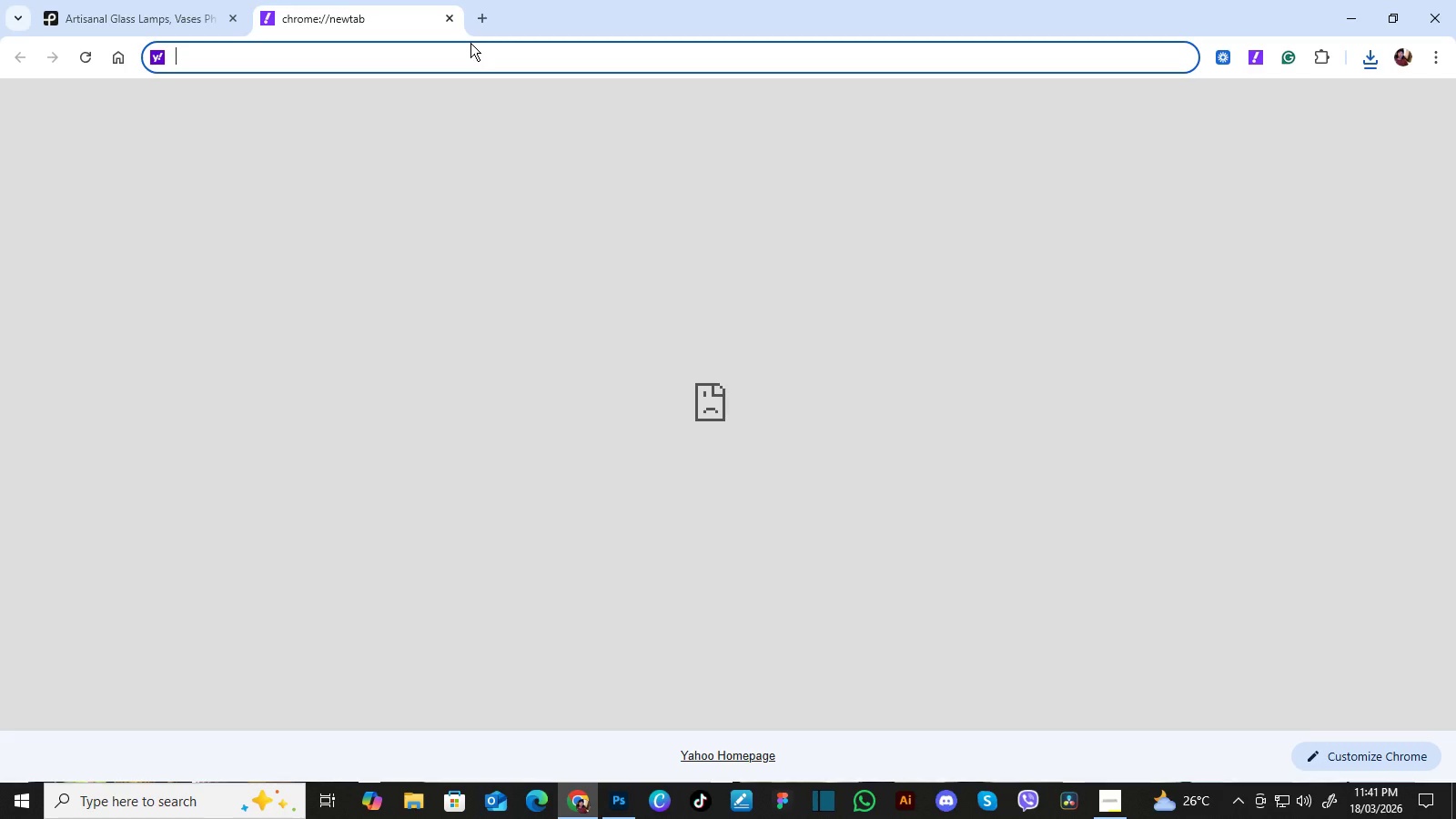 
type(goo)
 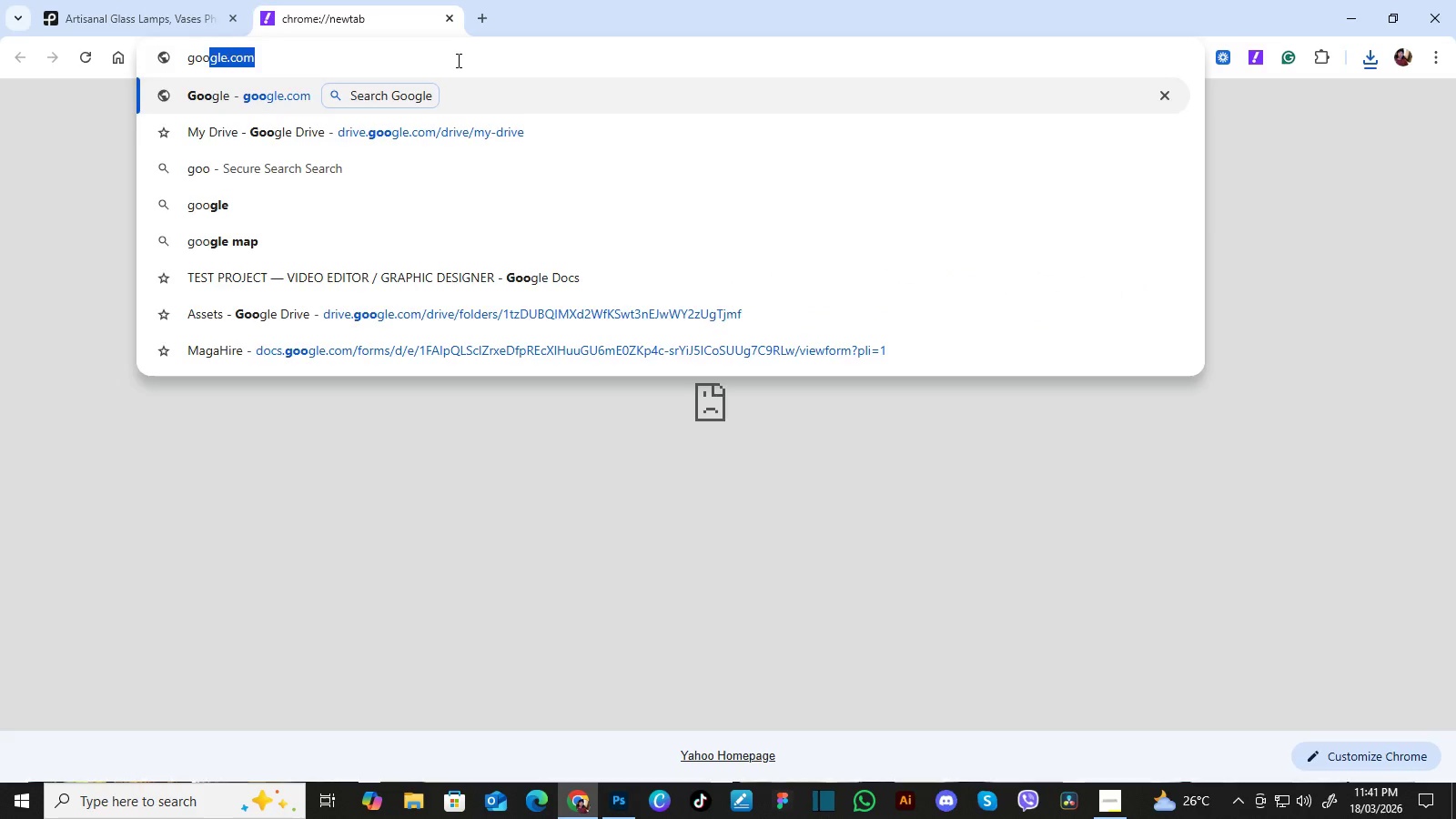 
key(Enter)
 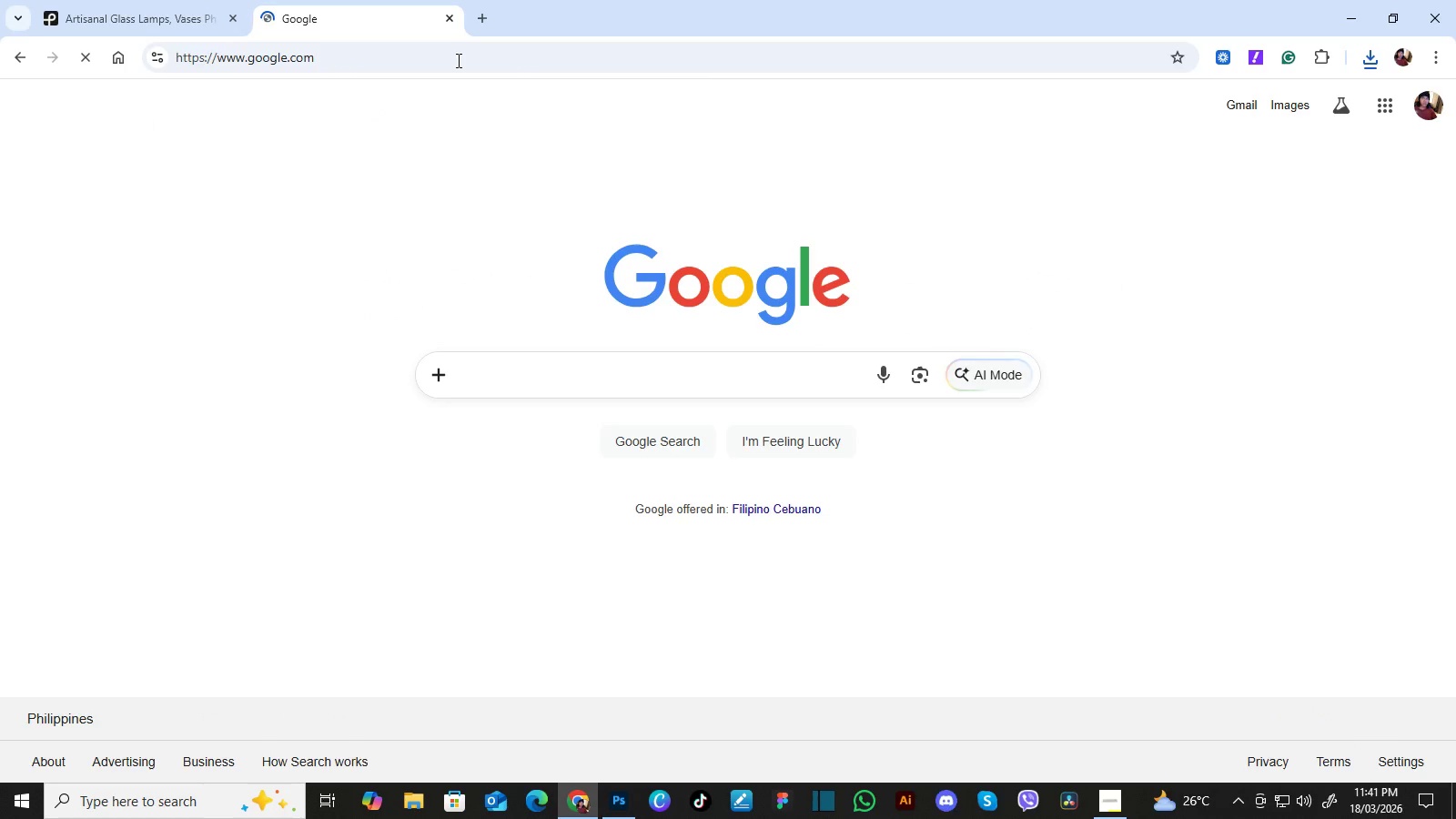 
type(un)
 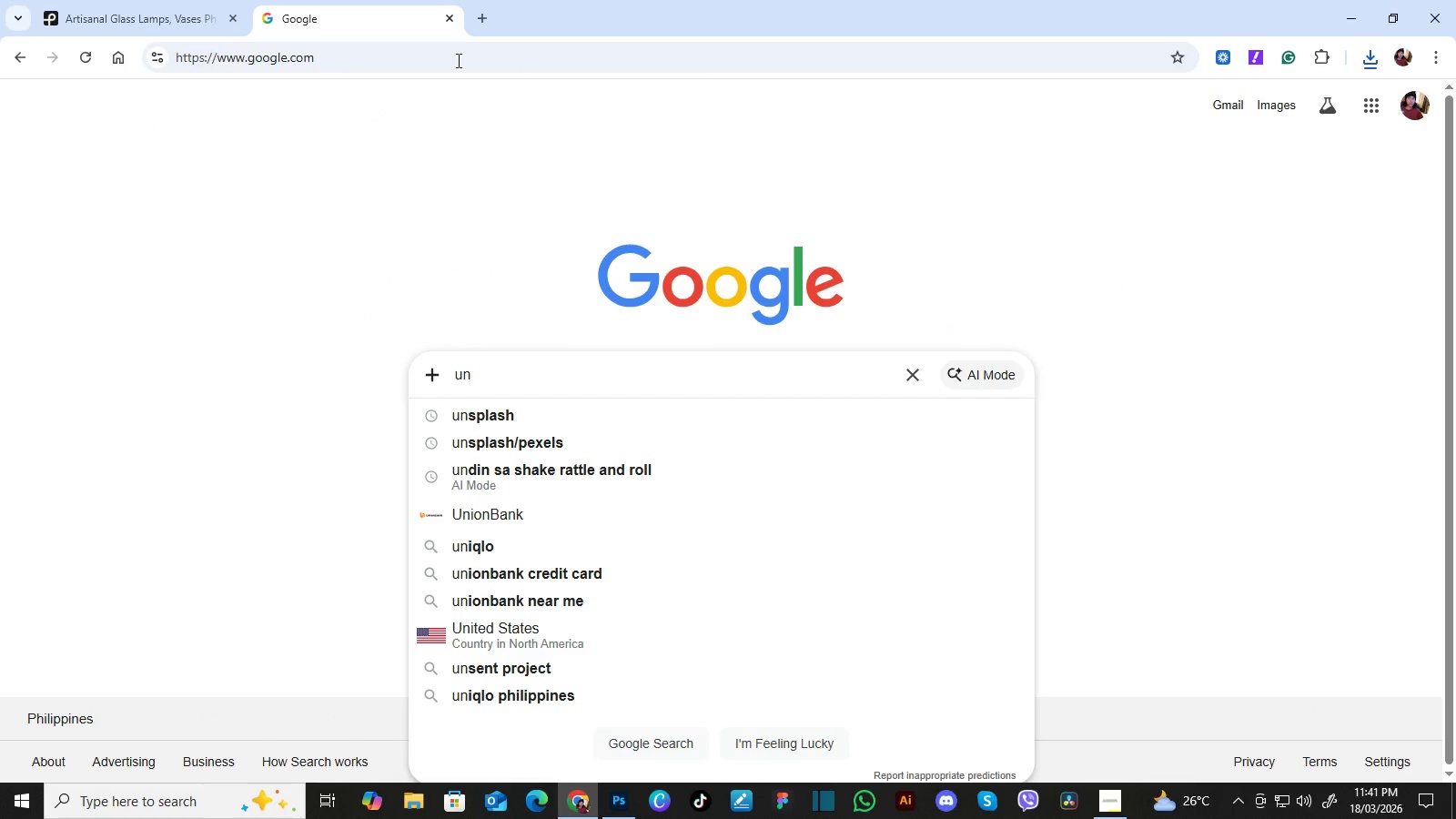 
key(ArrowDown)
 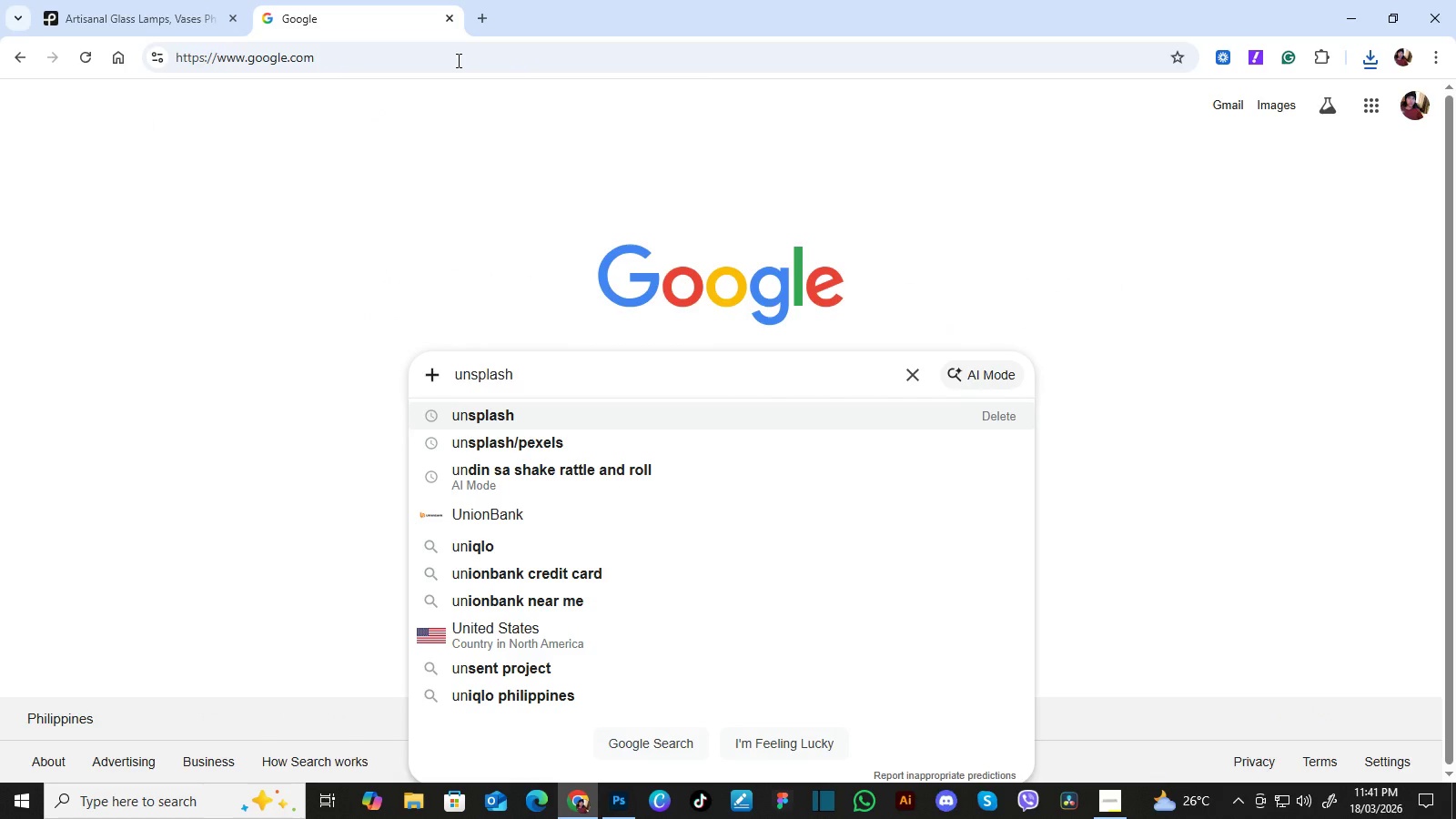 
key(Enter)
 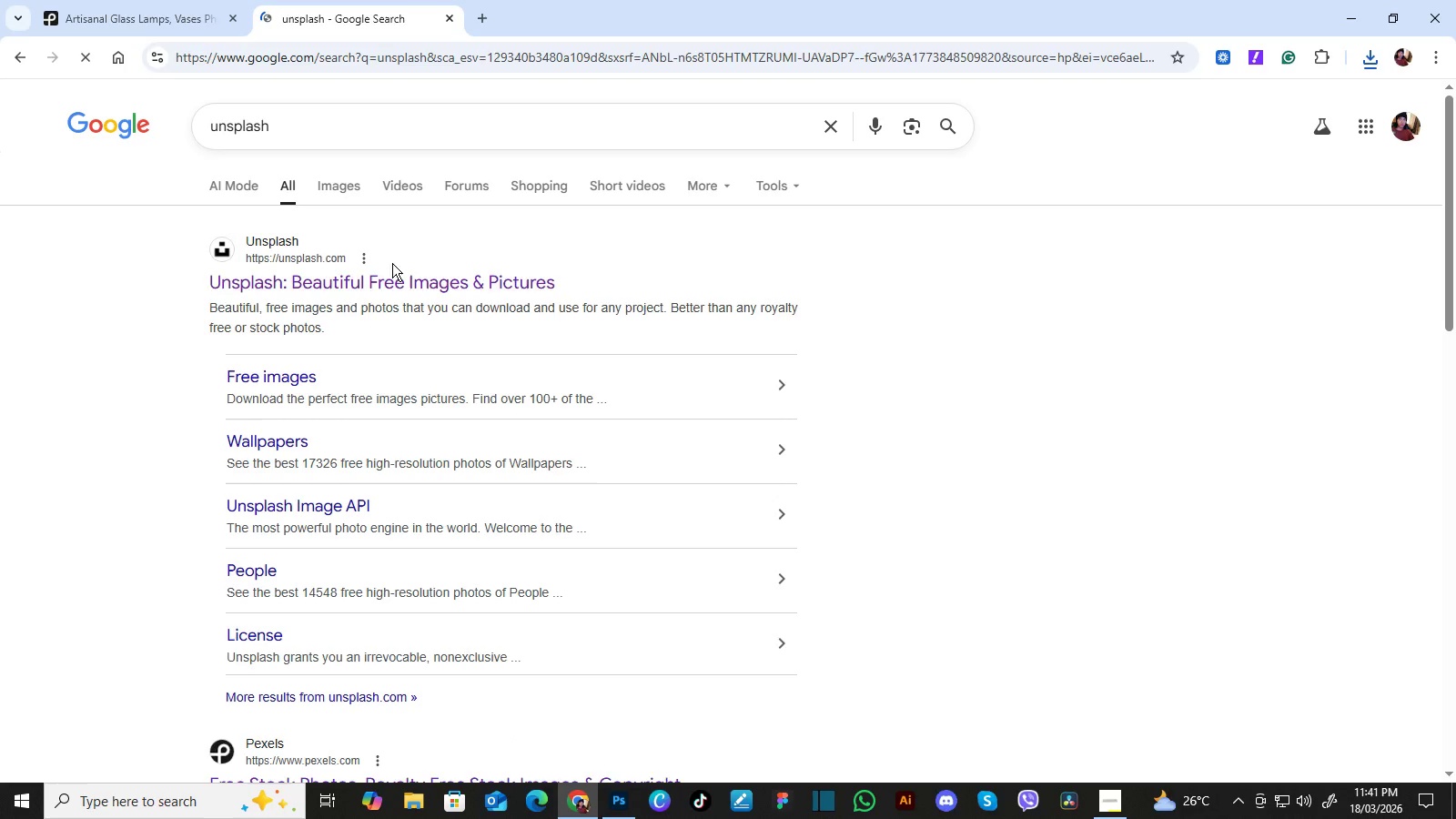 
left_click([360, 288])
 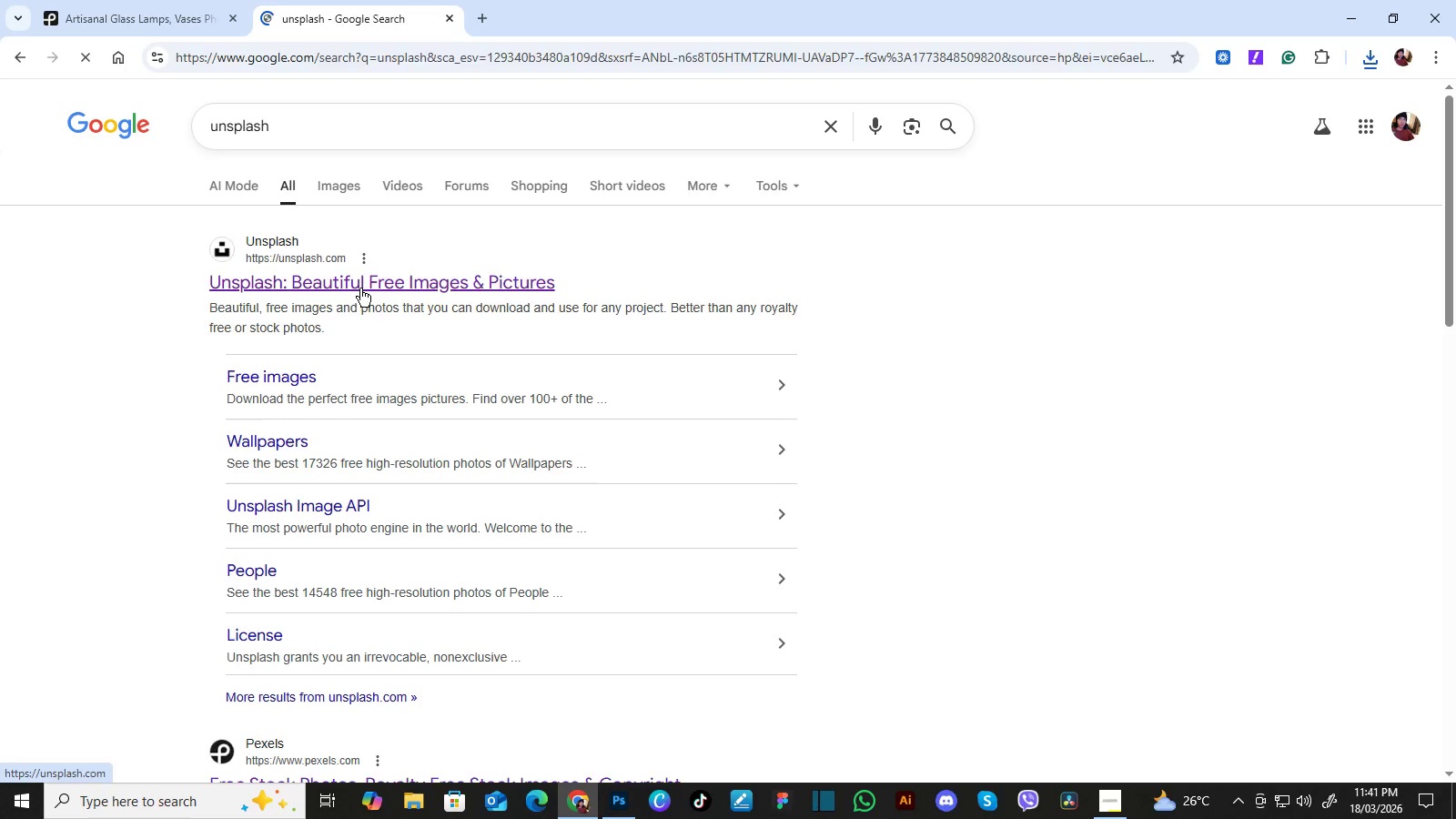 
mouse_move([456, 308])
 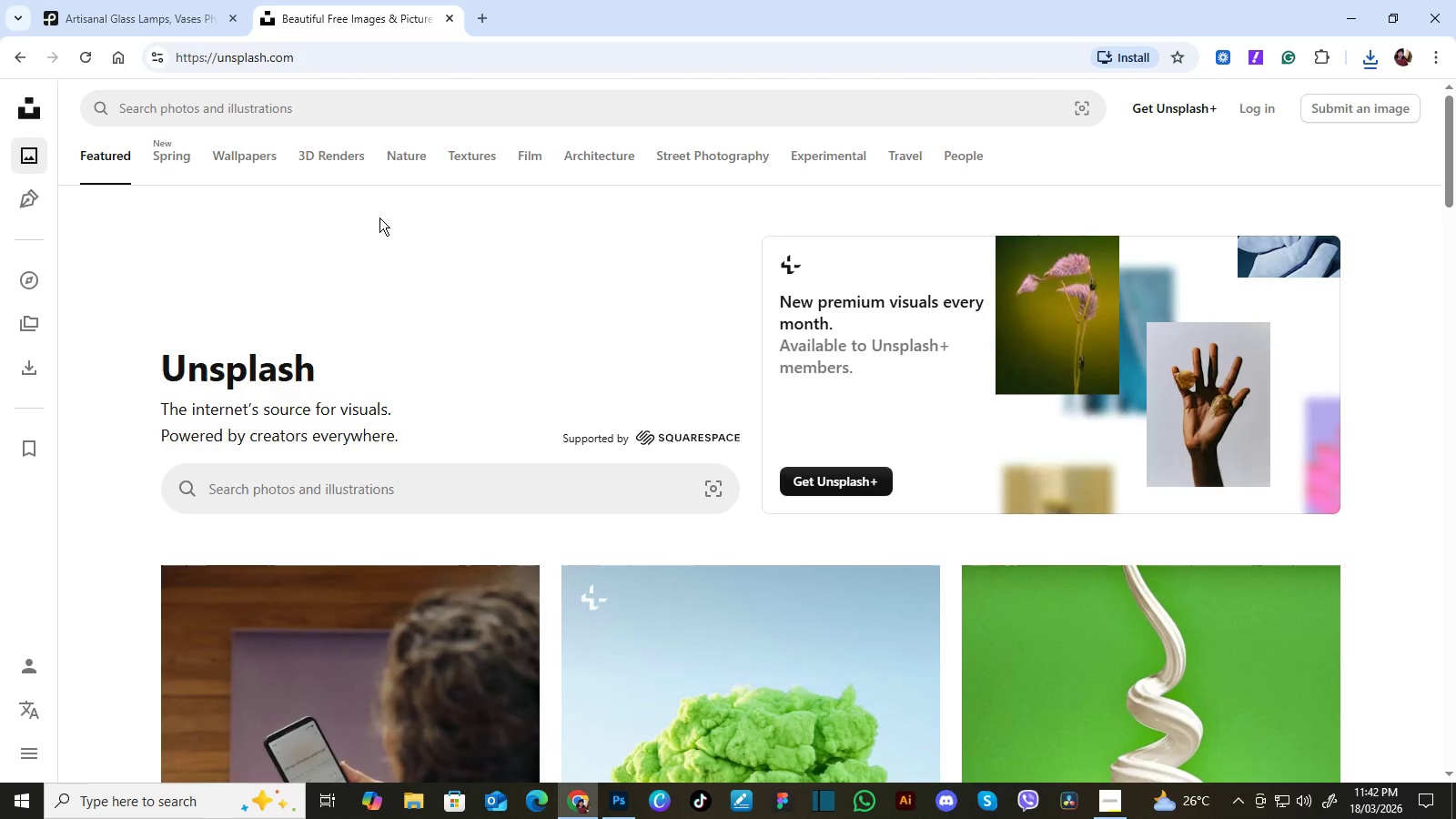 
scroll: coordinate [397, 301], scroll_direction: up, amount: 3.0
 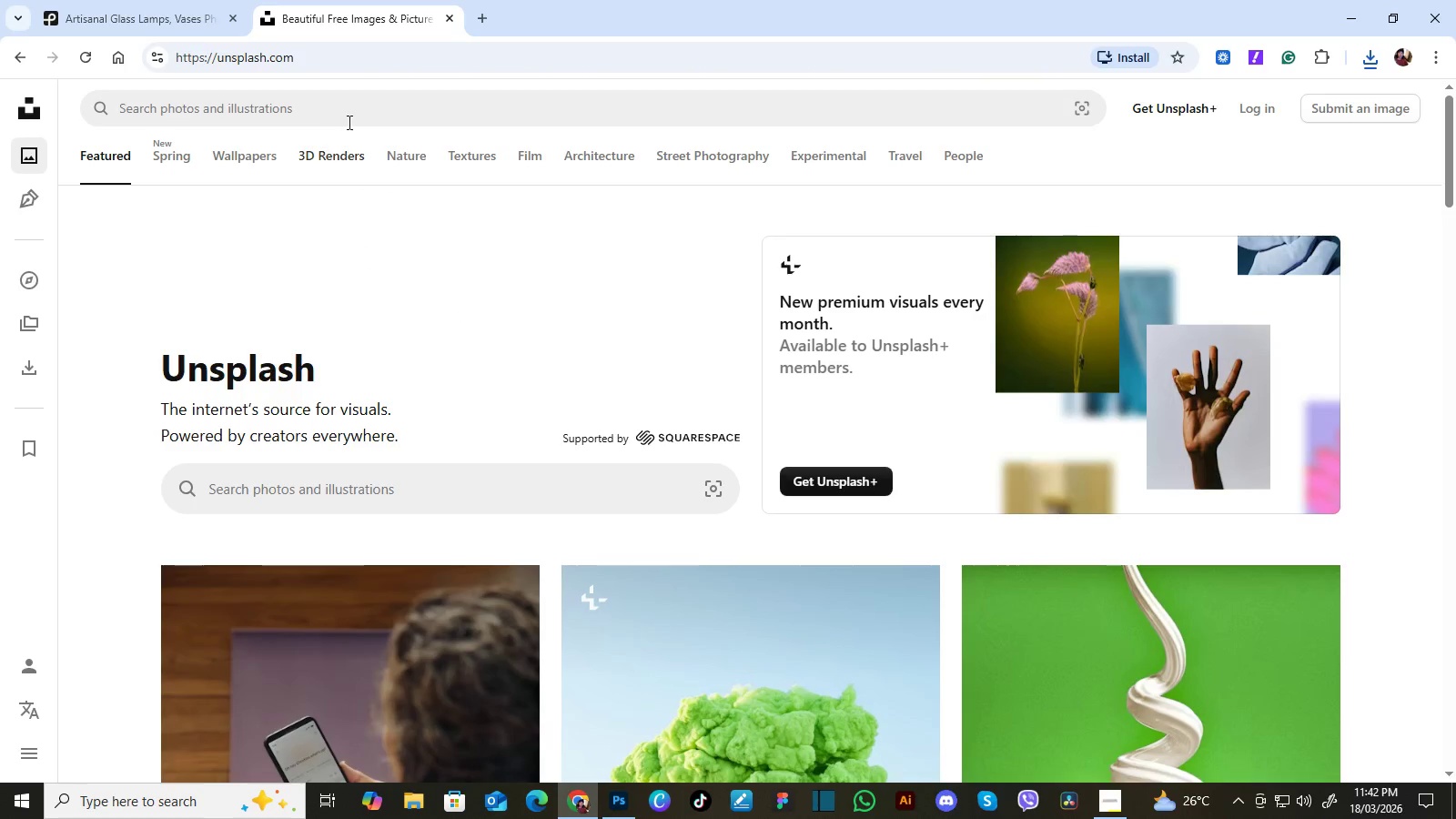 
left_click([356, 111])
 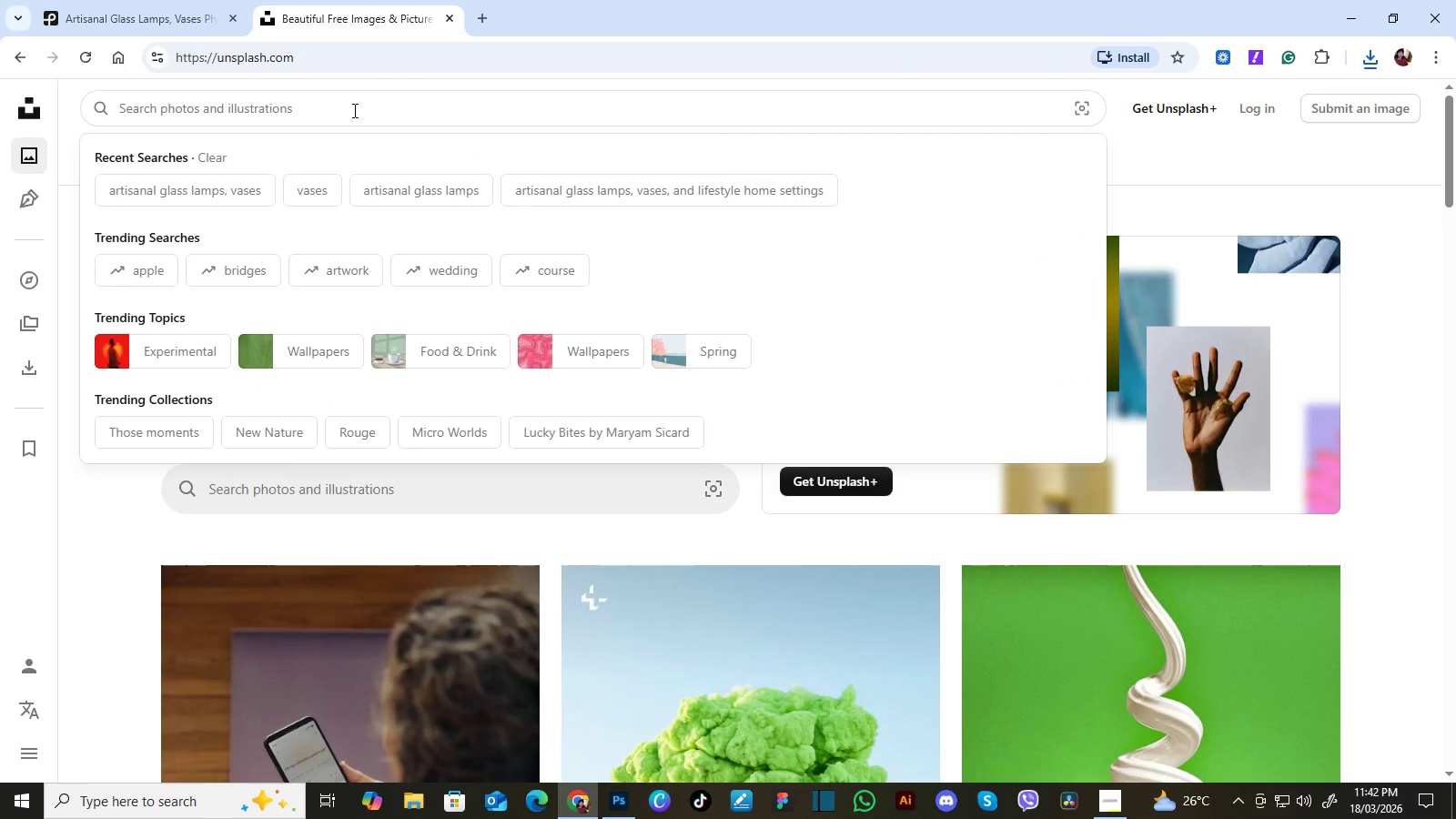 
key(Control+ControlLeft)
 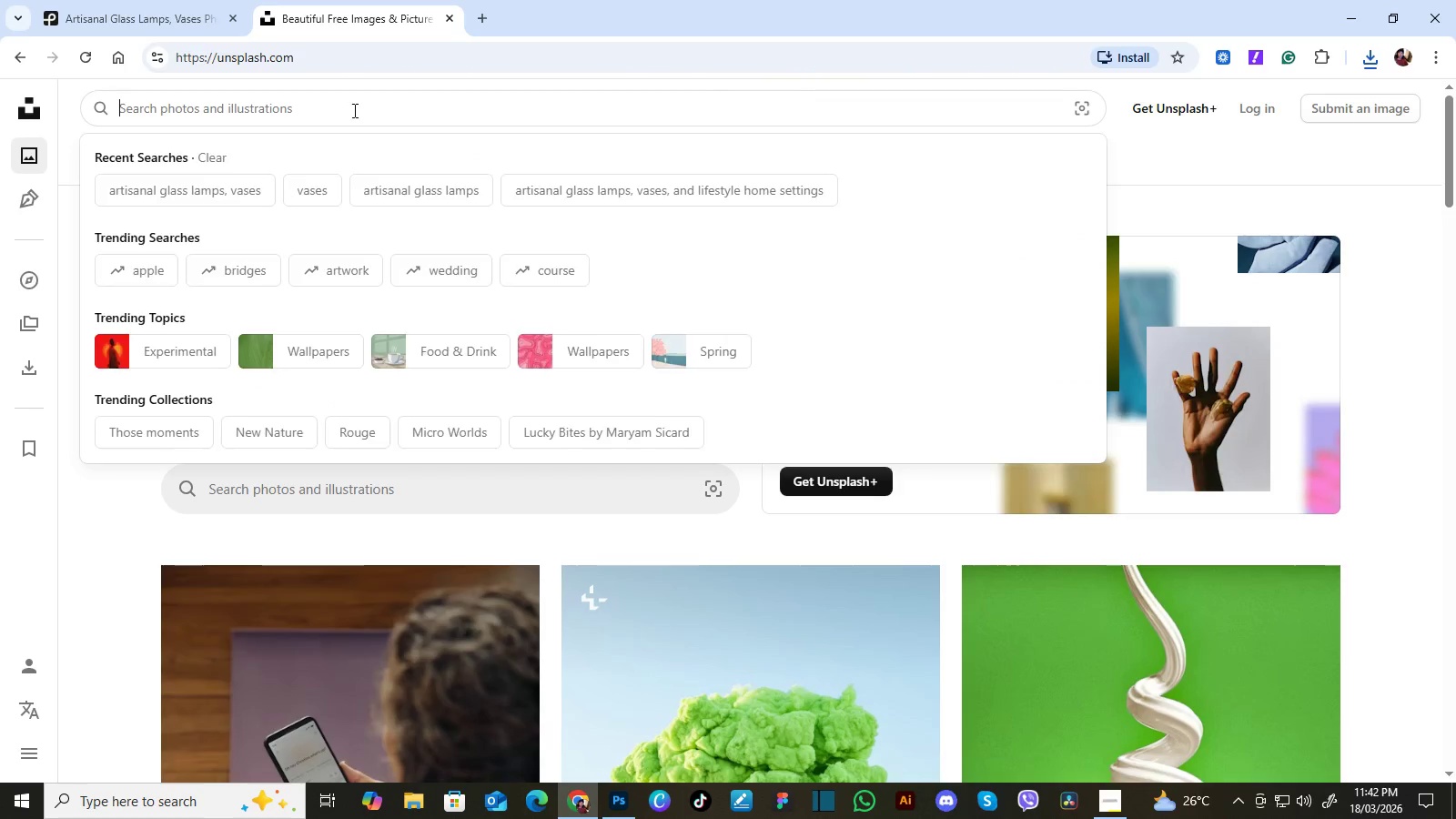 
key(Control+V)
 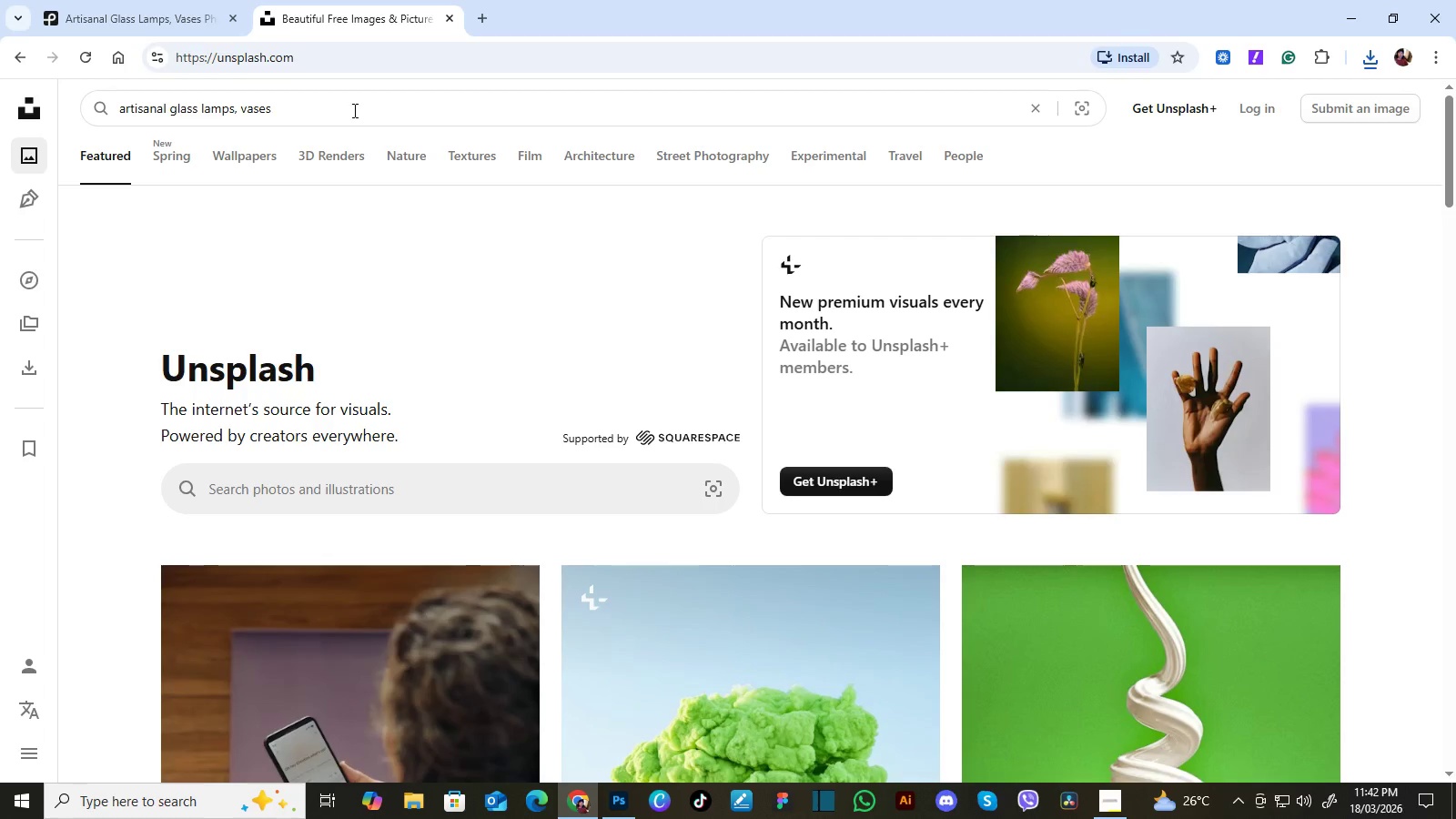 
key(Enter)
 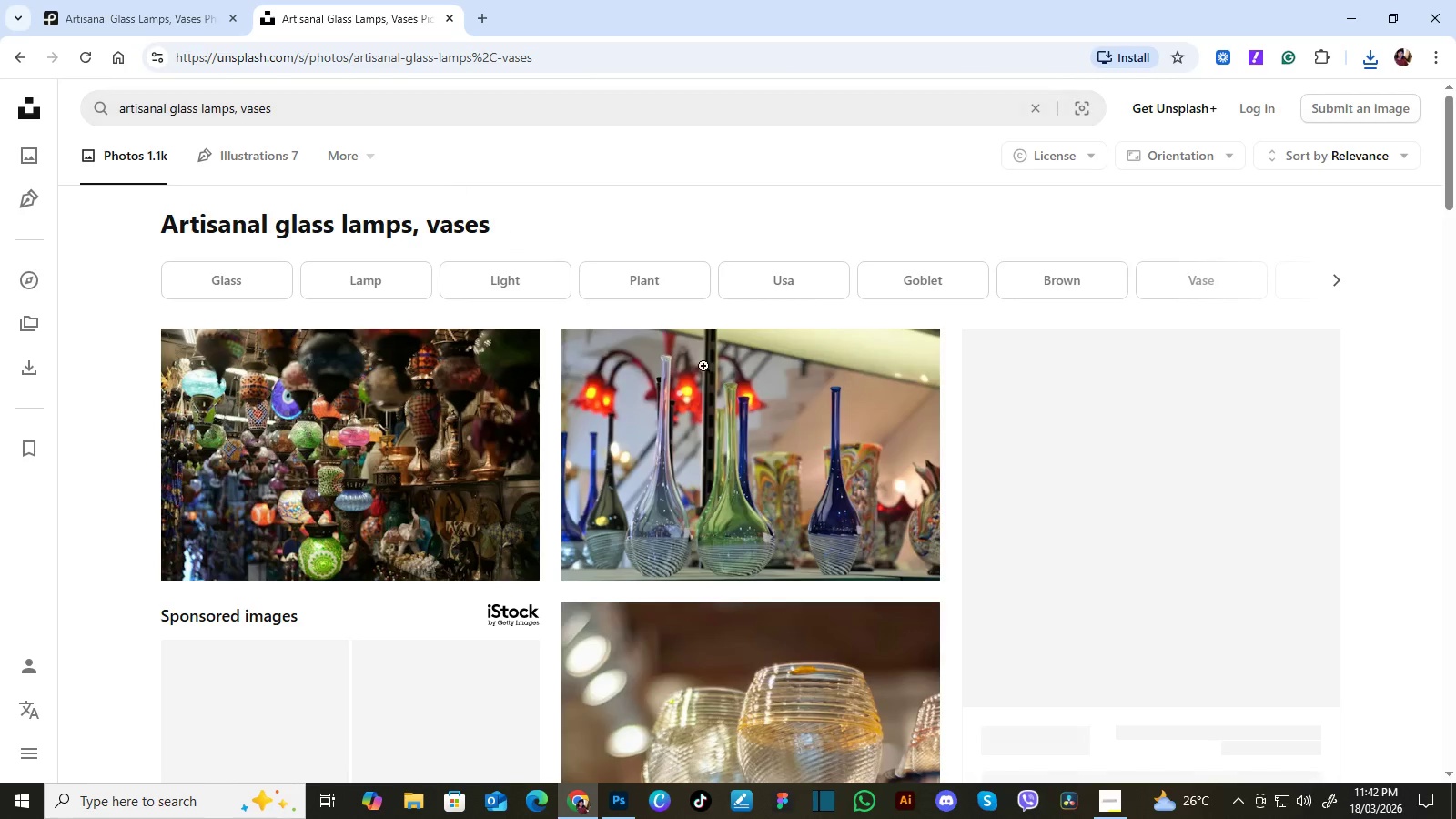 
scroll: coordinate [1010, 527], scroll_direction: down, amount: 15.0
 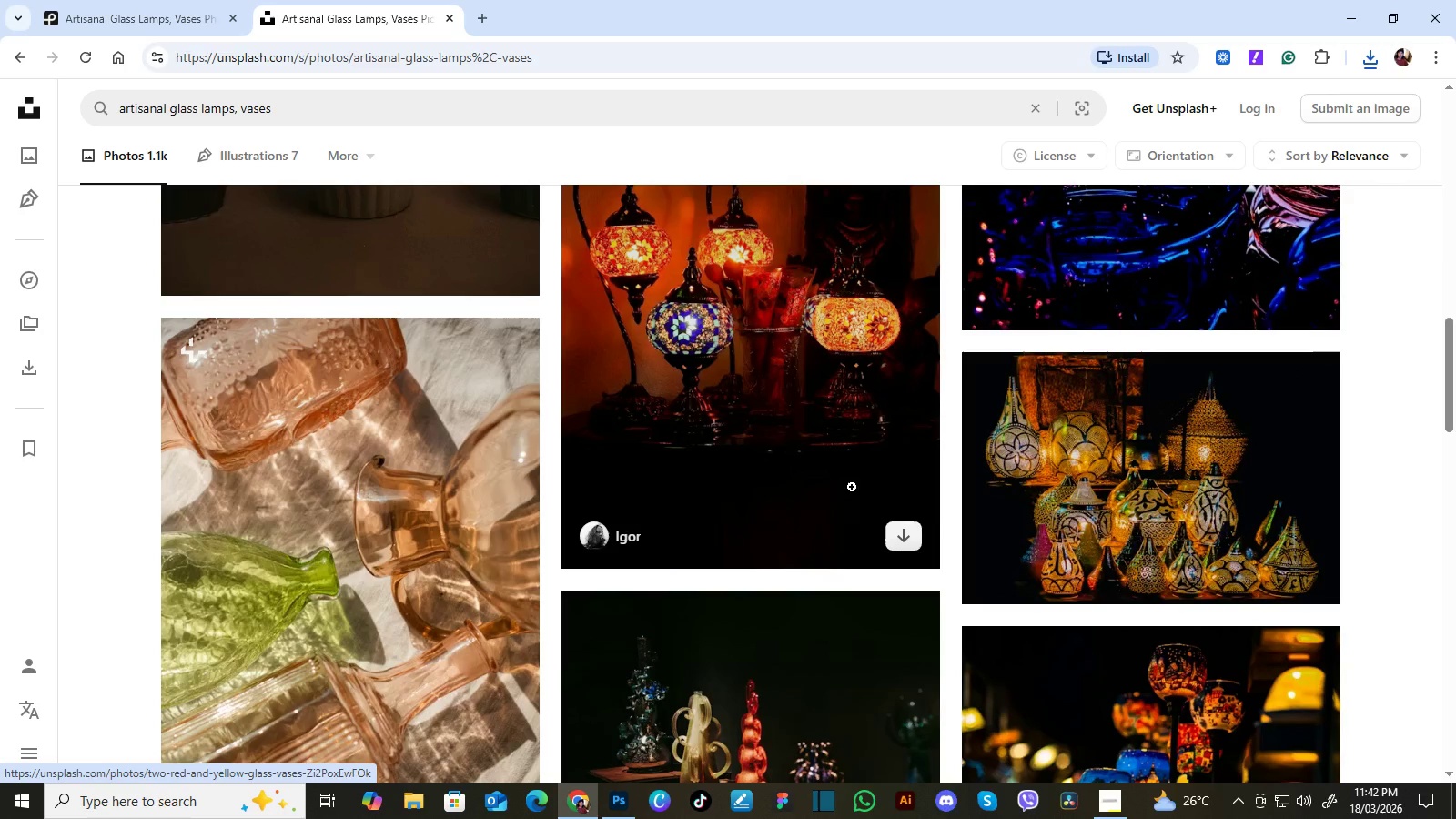 
scroll: coordinate [852, 487], scroll_direction: up, amount: 1.0
 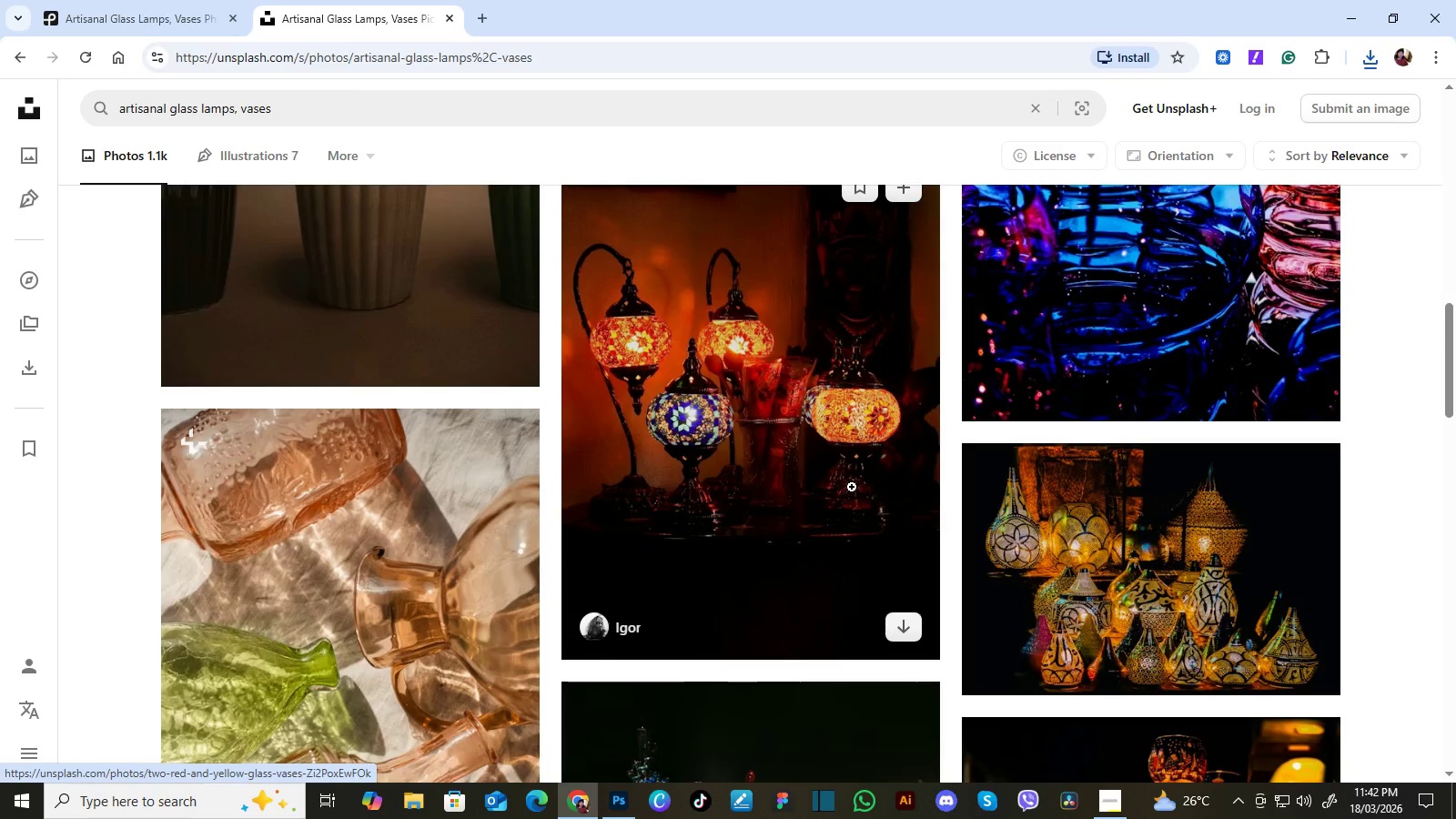 
scroll: coordinate [852, 487], scroll_direction: down, amount: 2.0
 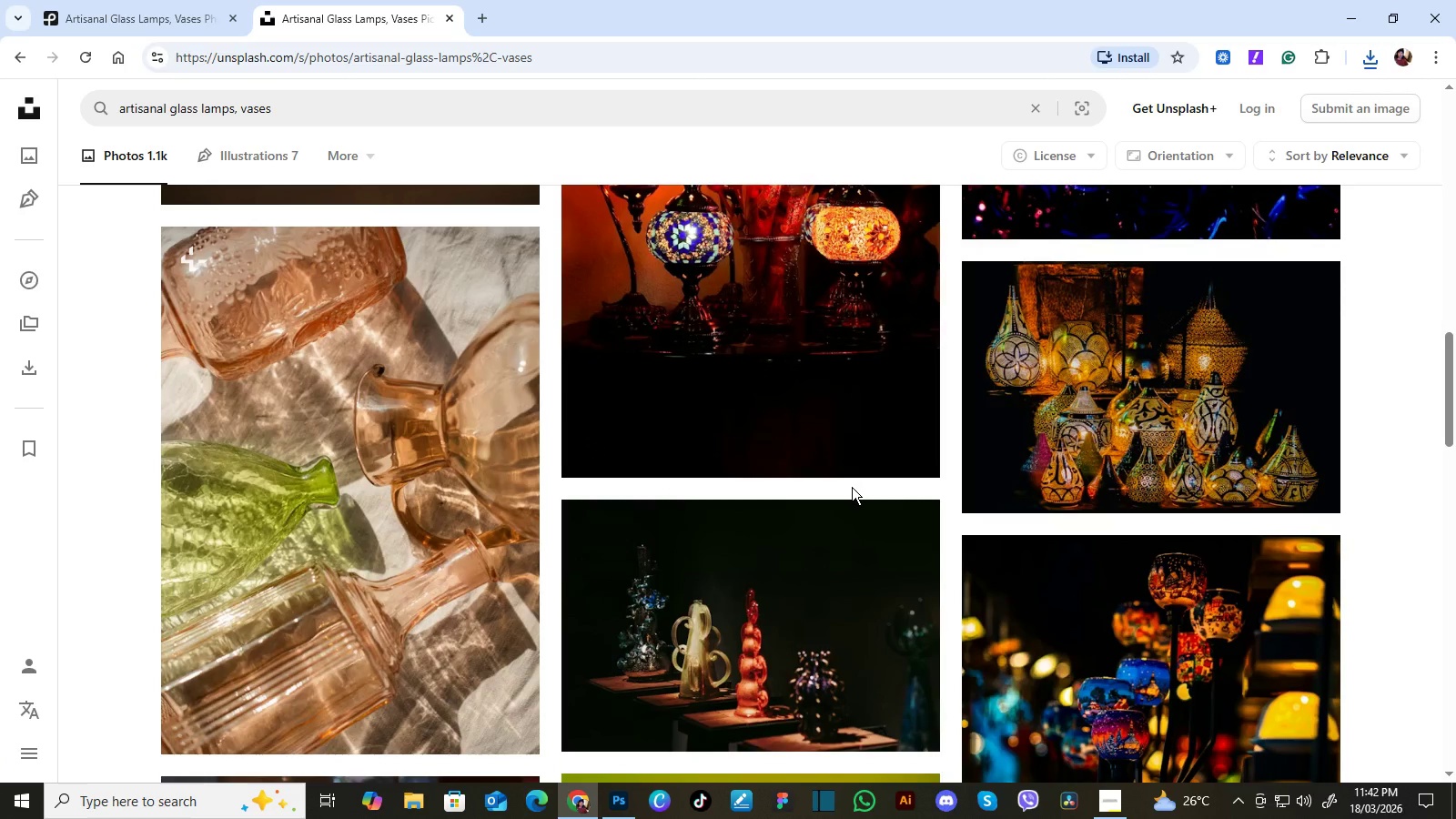 
scroll: coordinate [852, 487], scroll_direction: up, amount: 2.0
 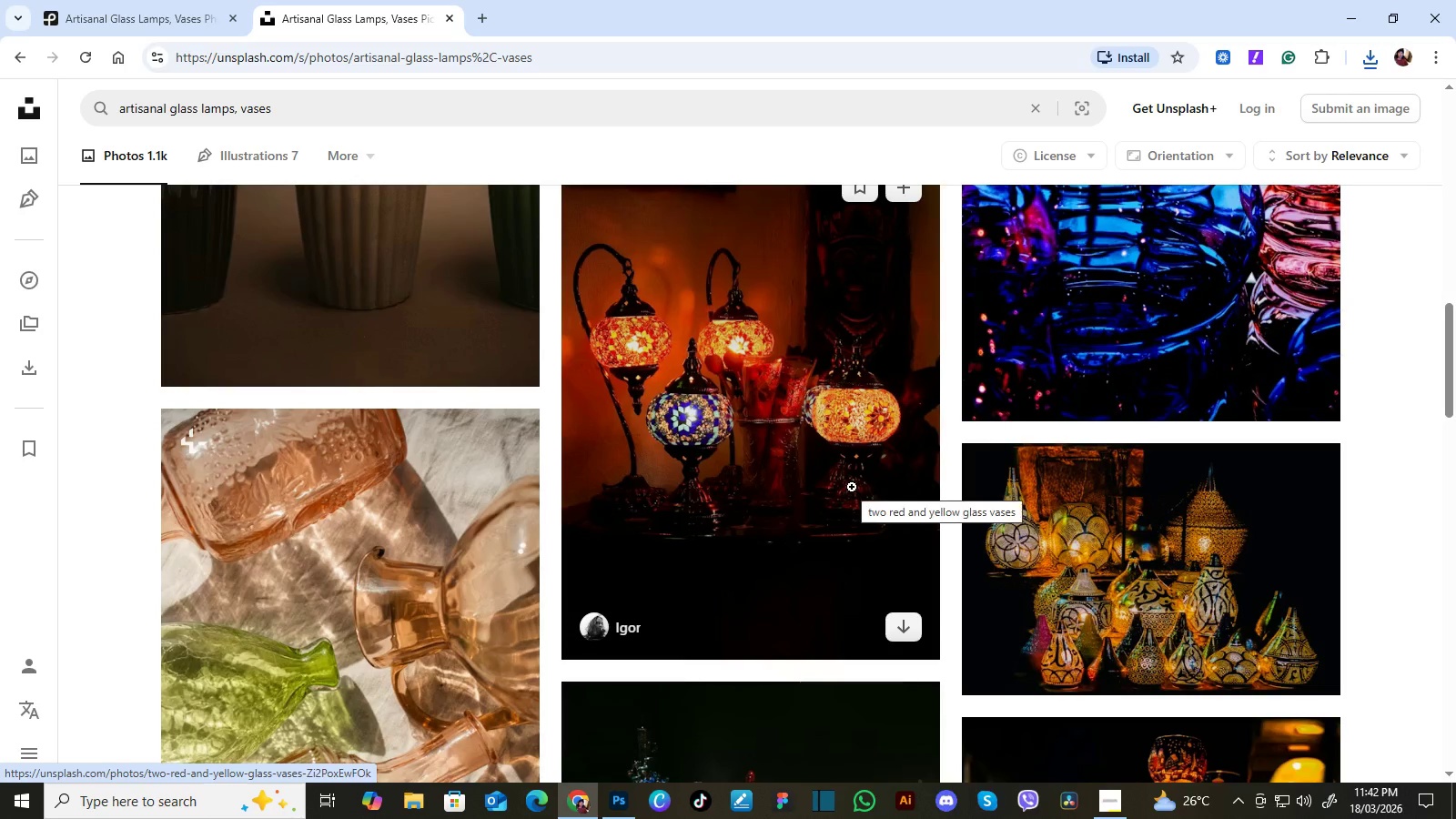 
scroll: coordinate [852, 487], scroll_direction: down, amount: 1.0
 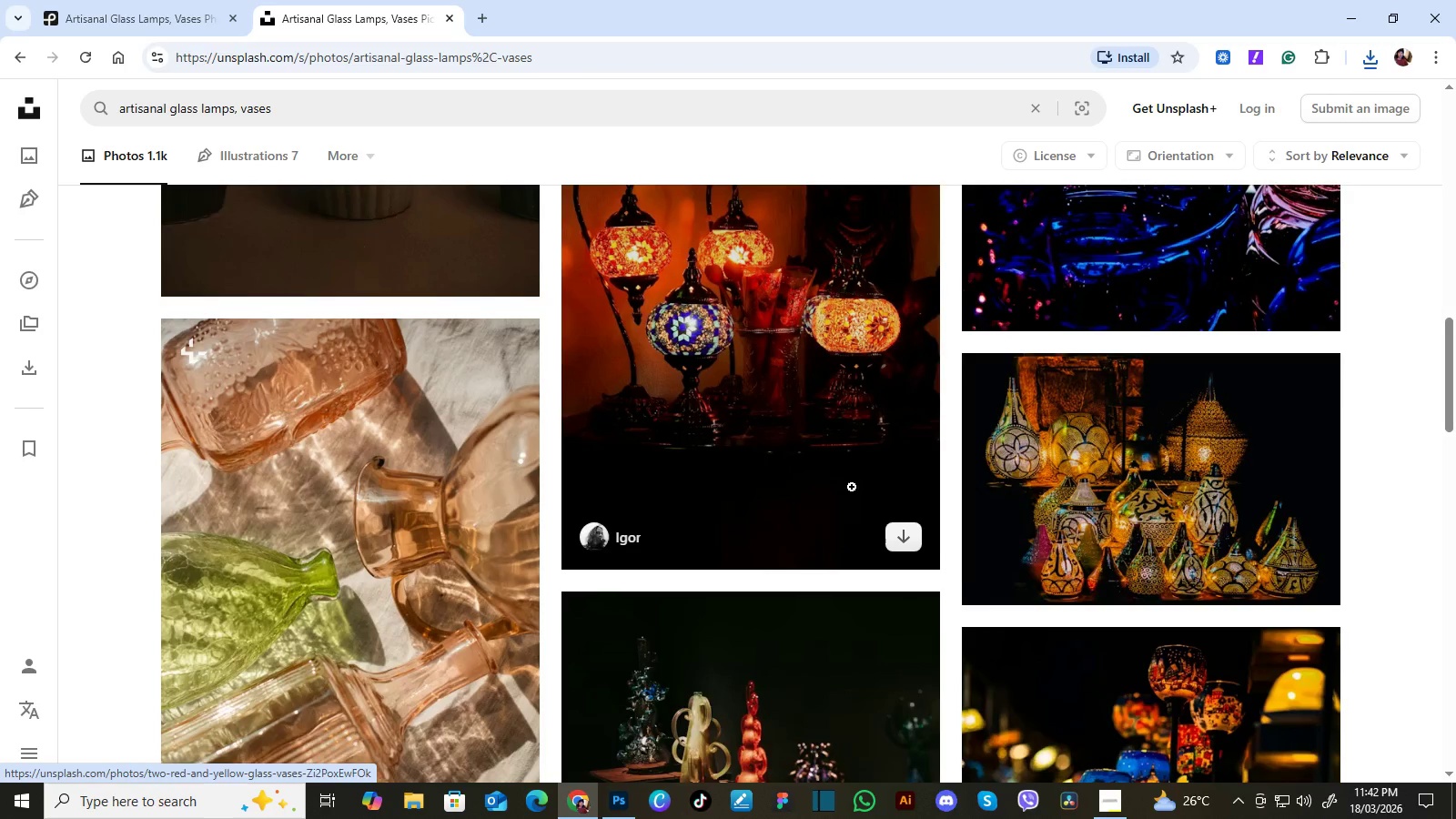 
scroll: coordinate [852, 487], scroll_direction: up, amount: 1.0
 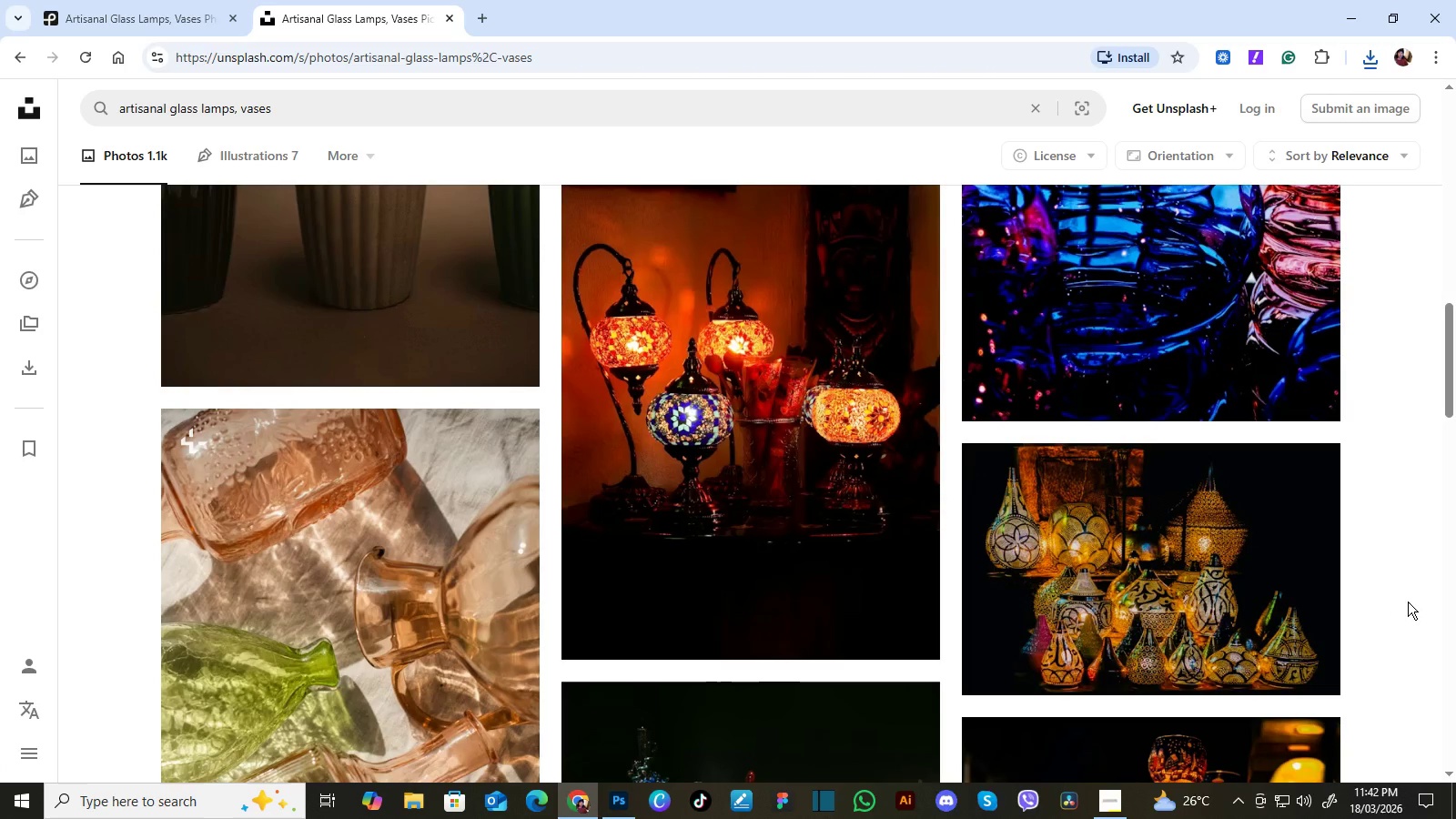 
scroll: coordinate [1408, 602], scroll_direction: down, amount: 2.0
 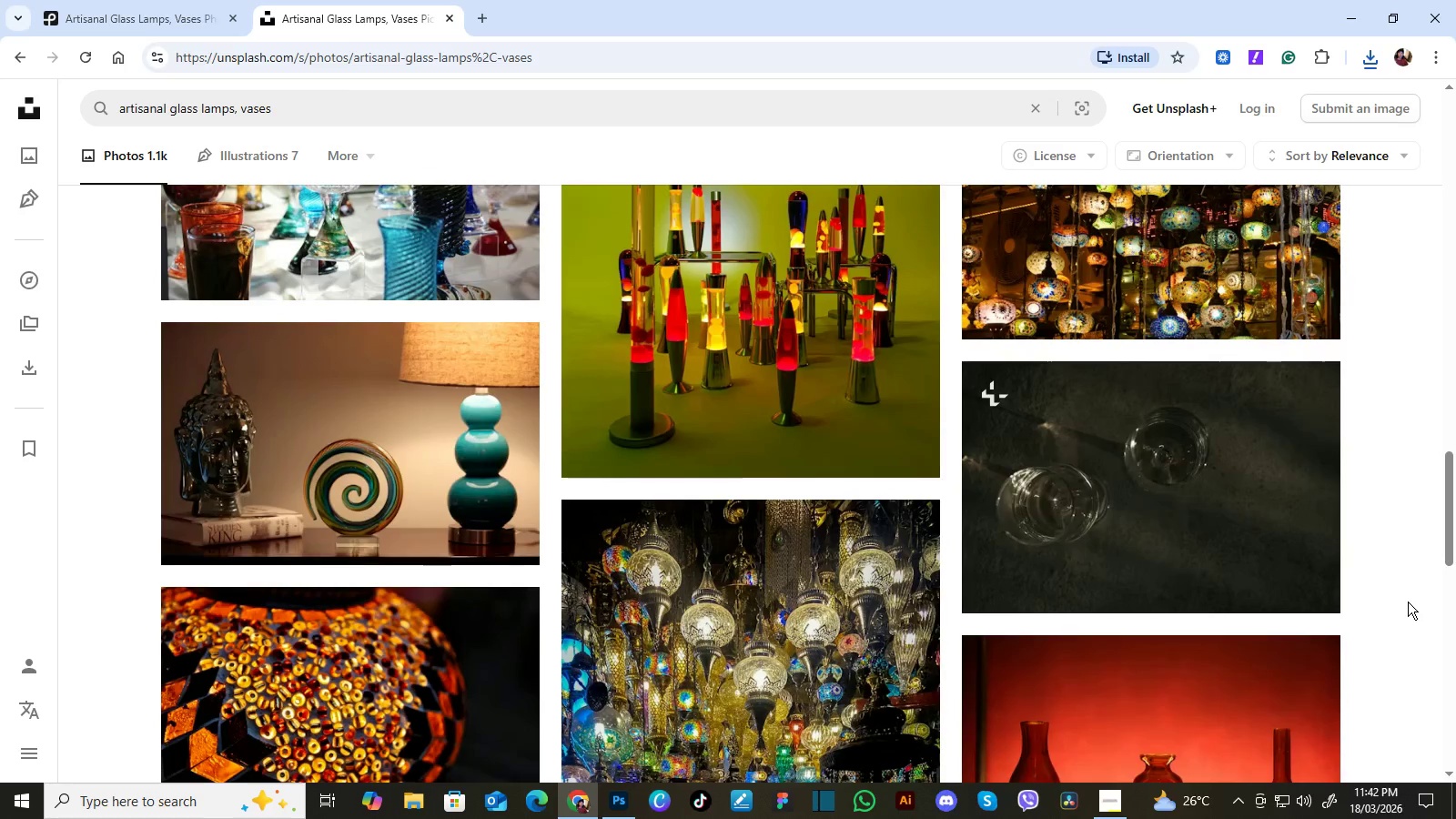 
scroll: coordinate [1408, 602], scroll_direction: up, amount: 2.0
 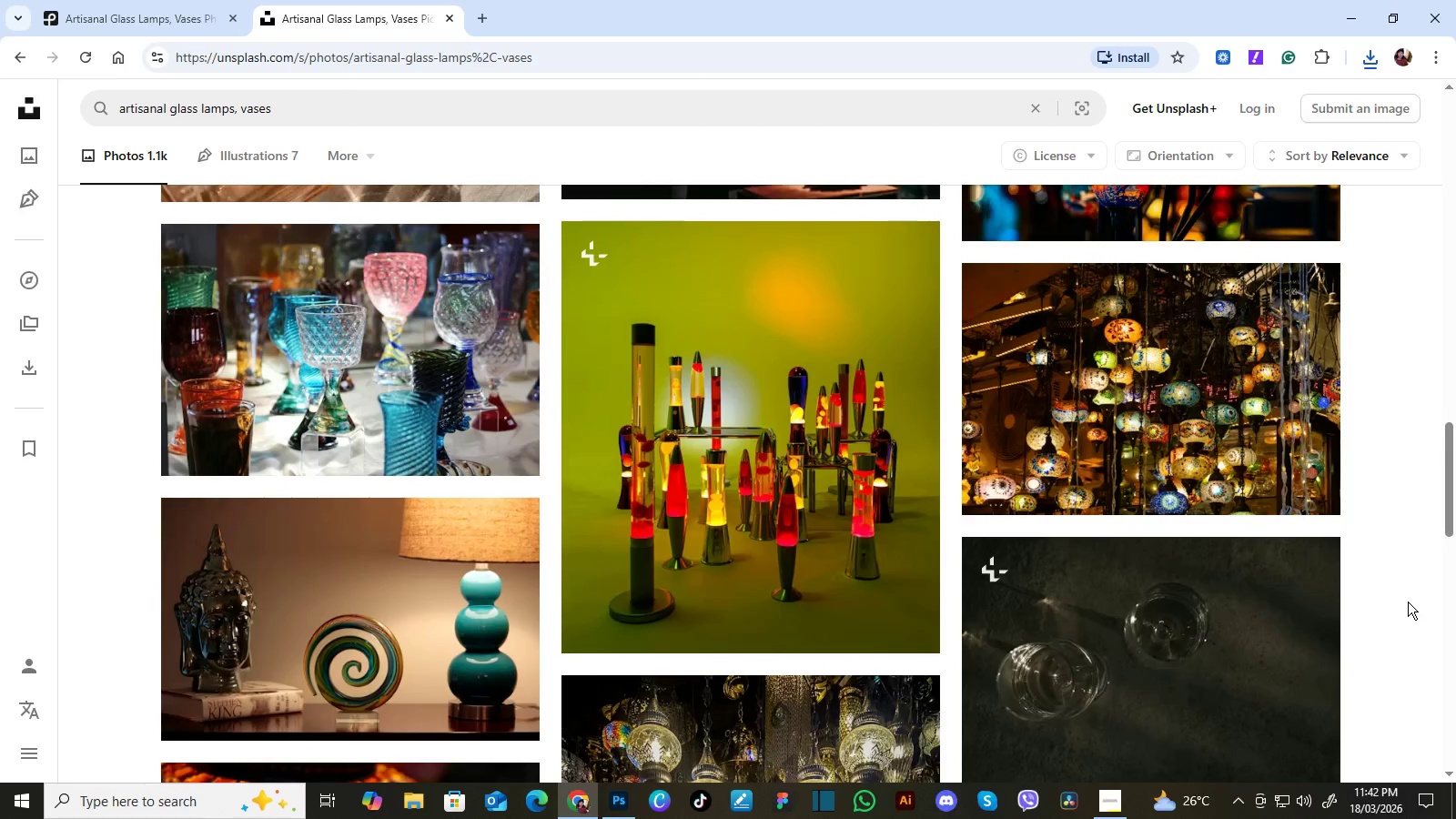 
scroll: coordinate [1408, 602], scroll_direction: down, amount: 4.0
 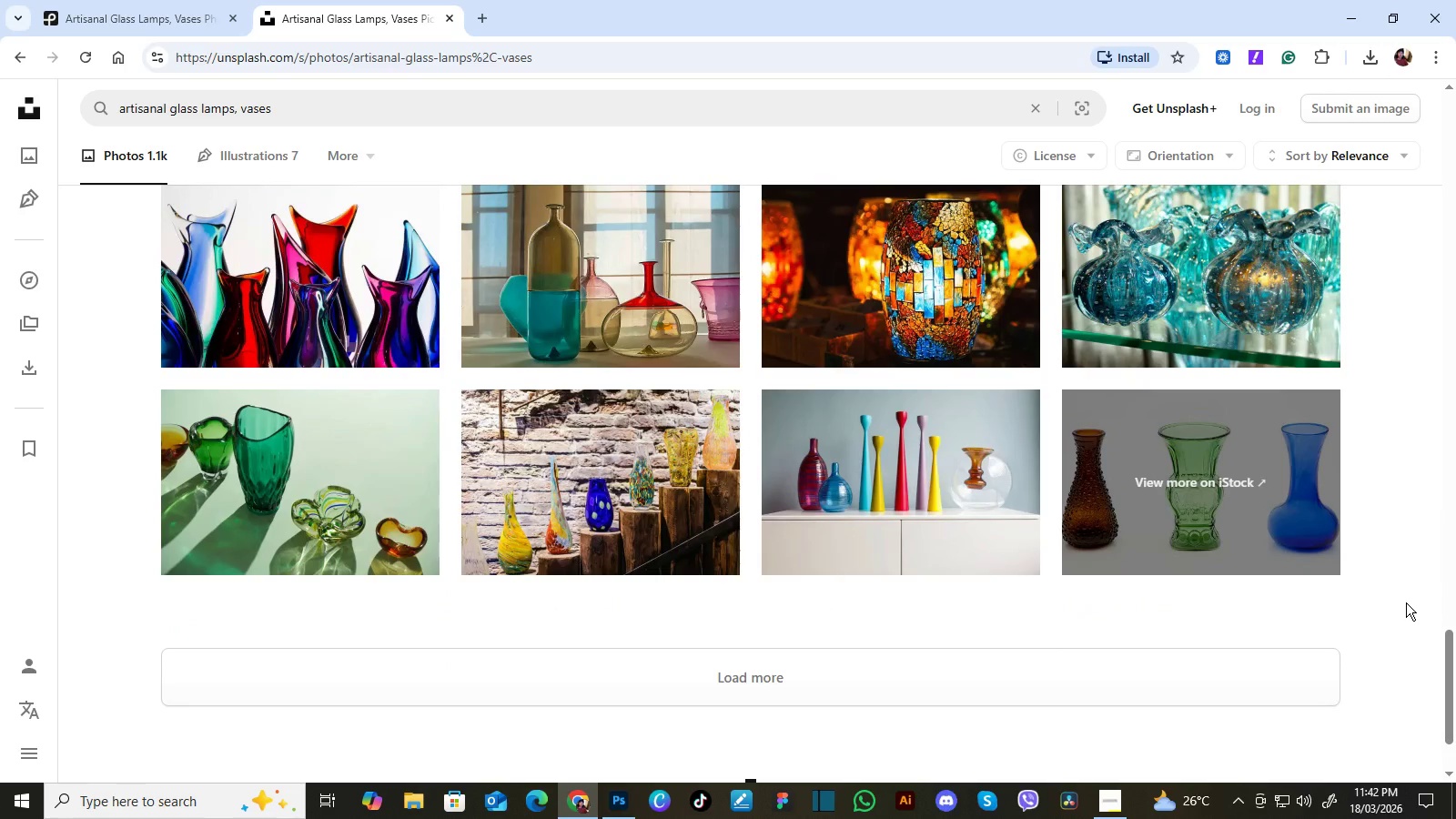 
wait(5.12)
 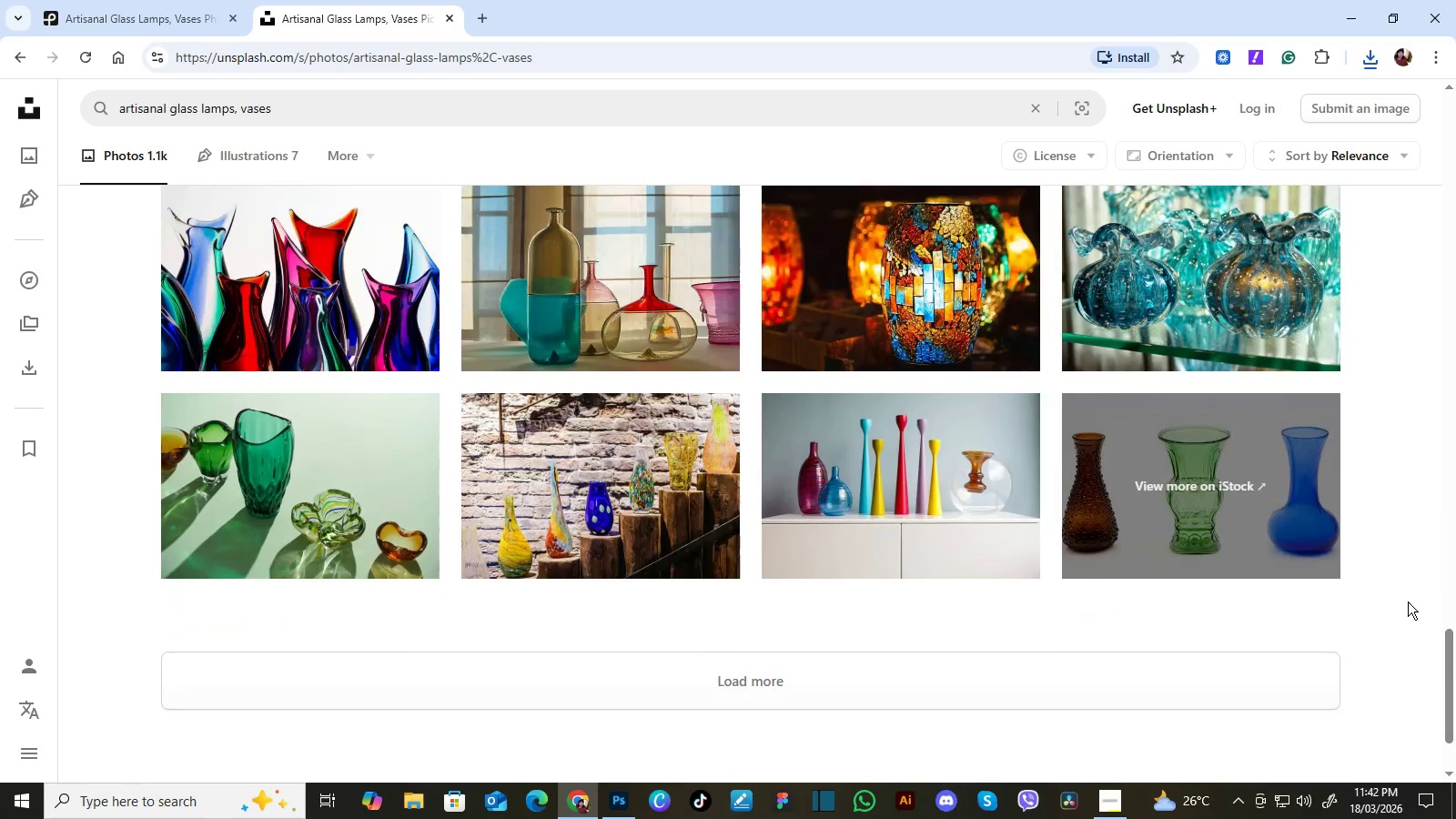 
scroll: coordinate [970, 536], scroll_direction: down, amount: 2.0
 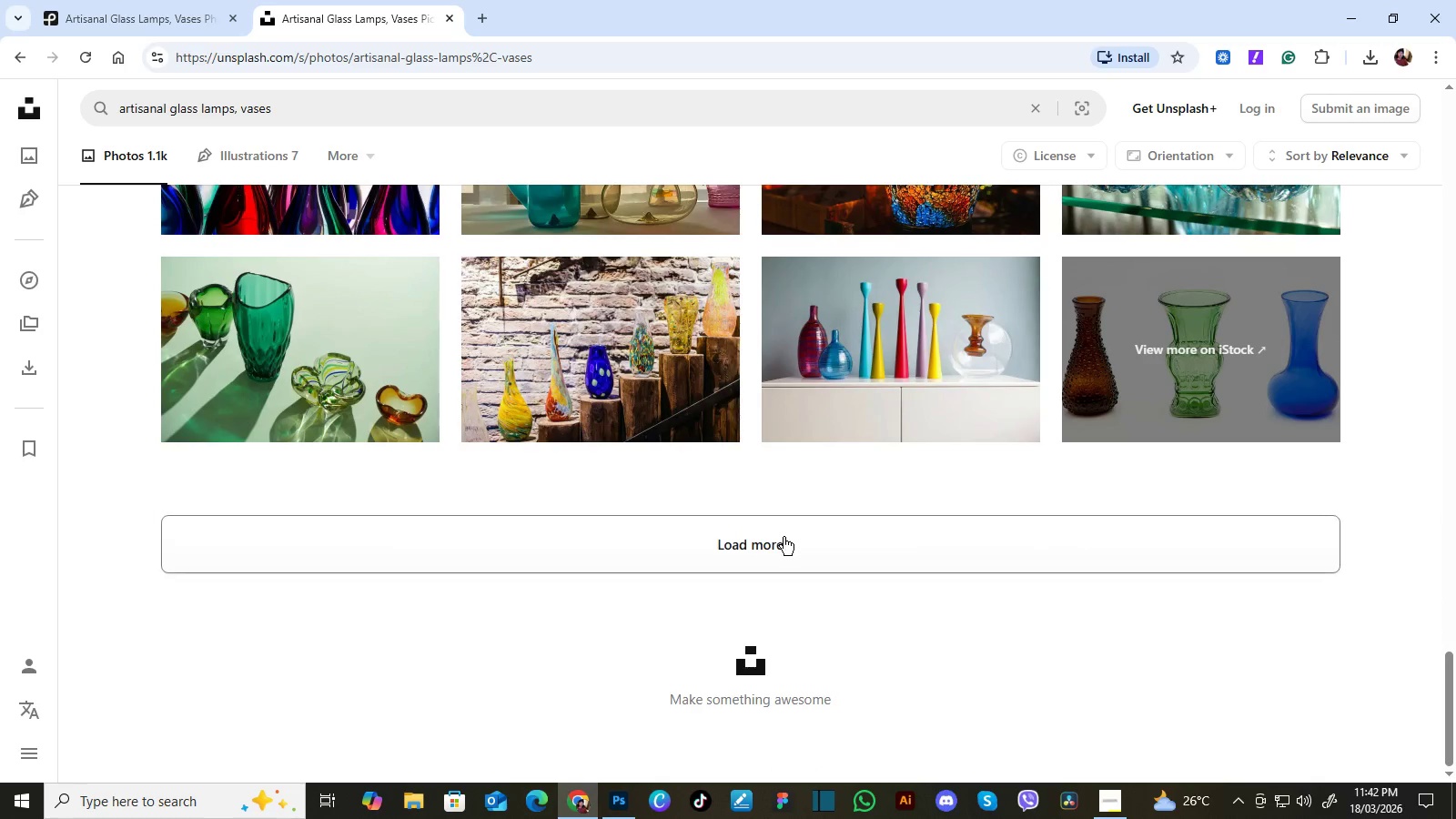 
left_click([775, 542])
 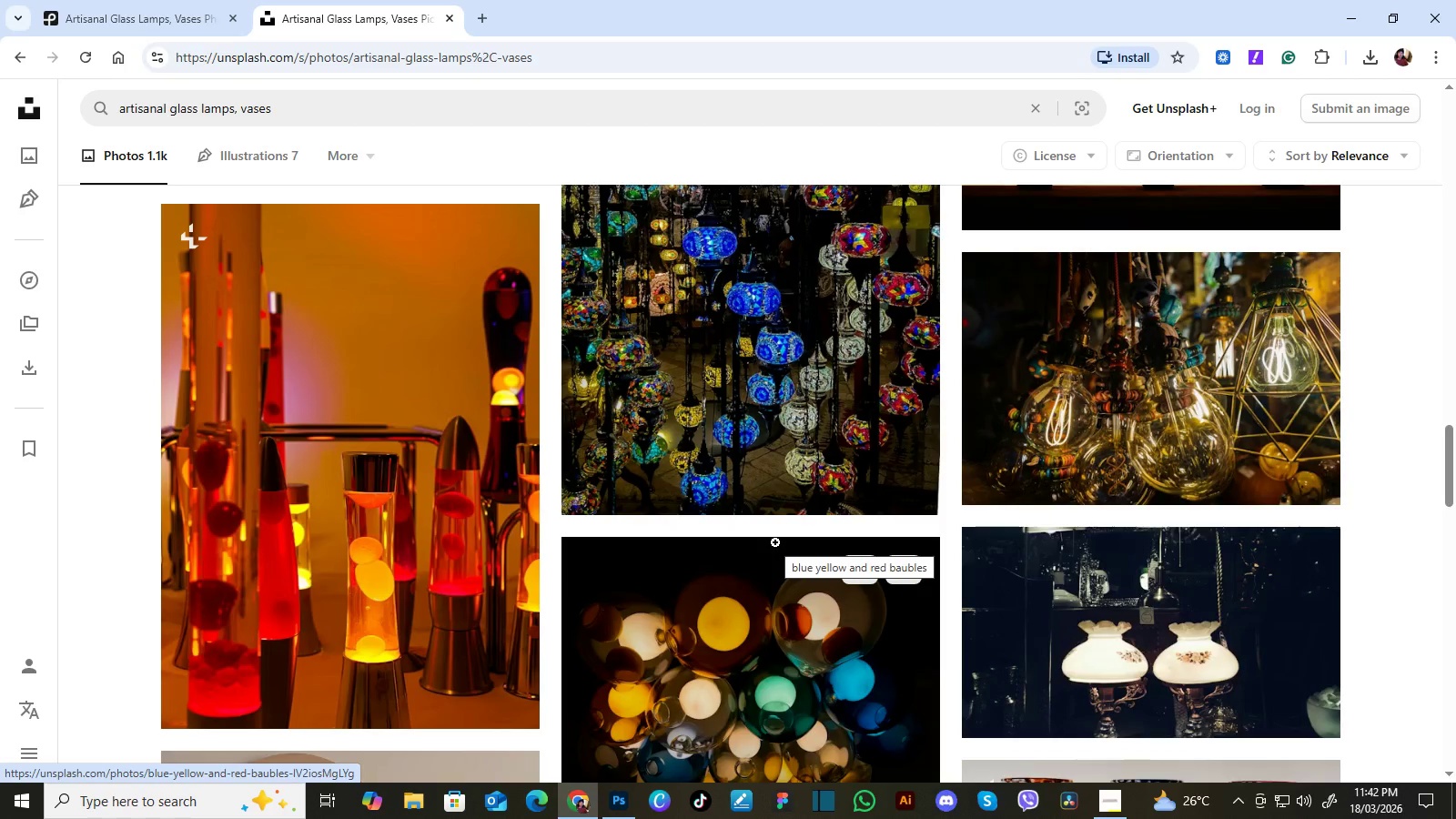 
wait(7.89)
 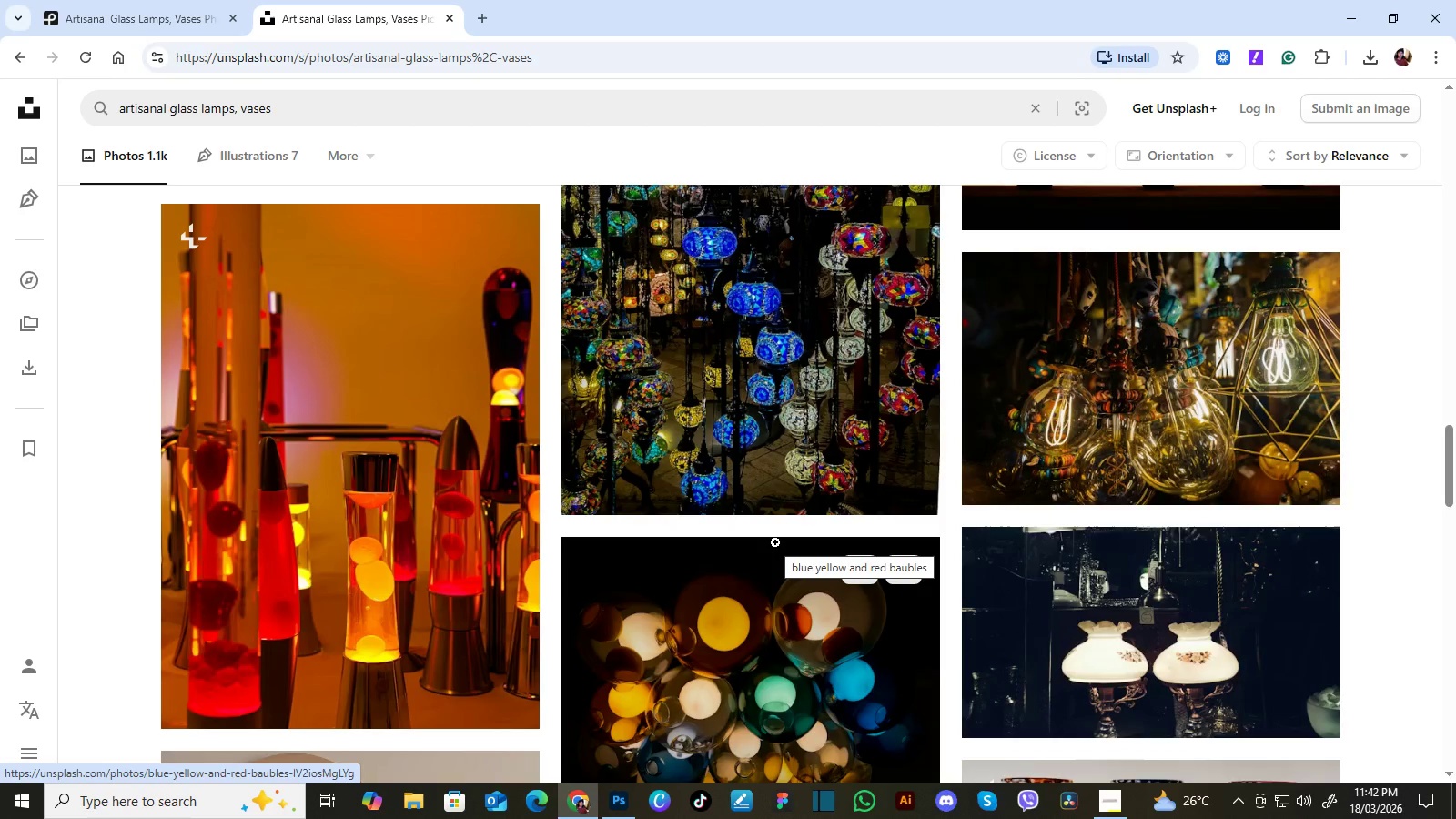 
scroll: coordinate [953, 593], scroll_direction: down, amount: 10.0
 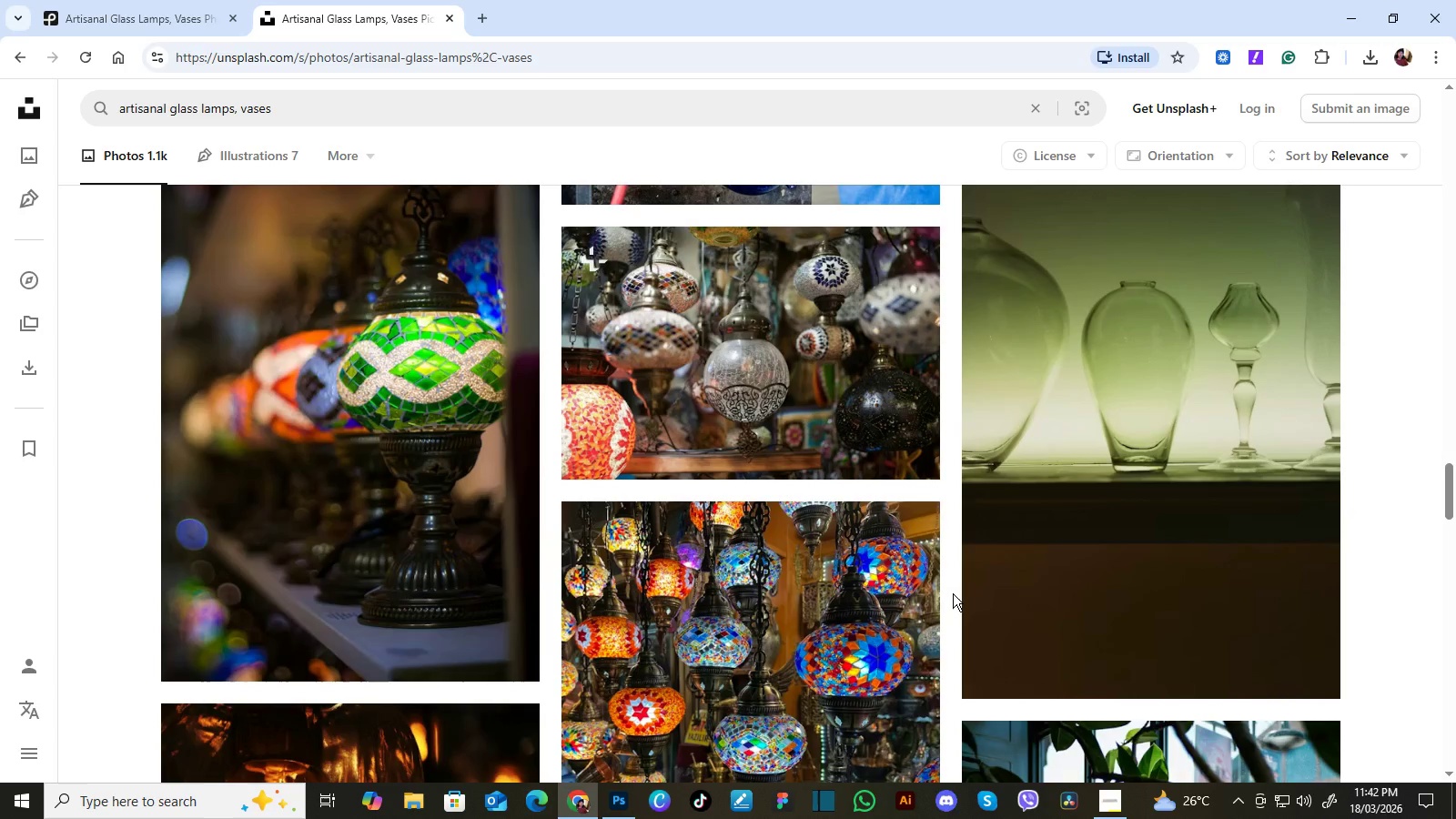 
scroll: coordinate [953, 593], scroll_direction: down, amount: 4.0
 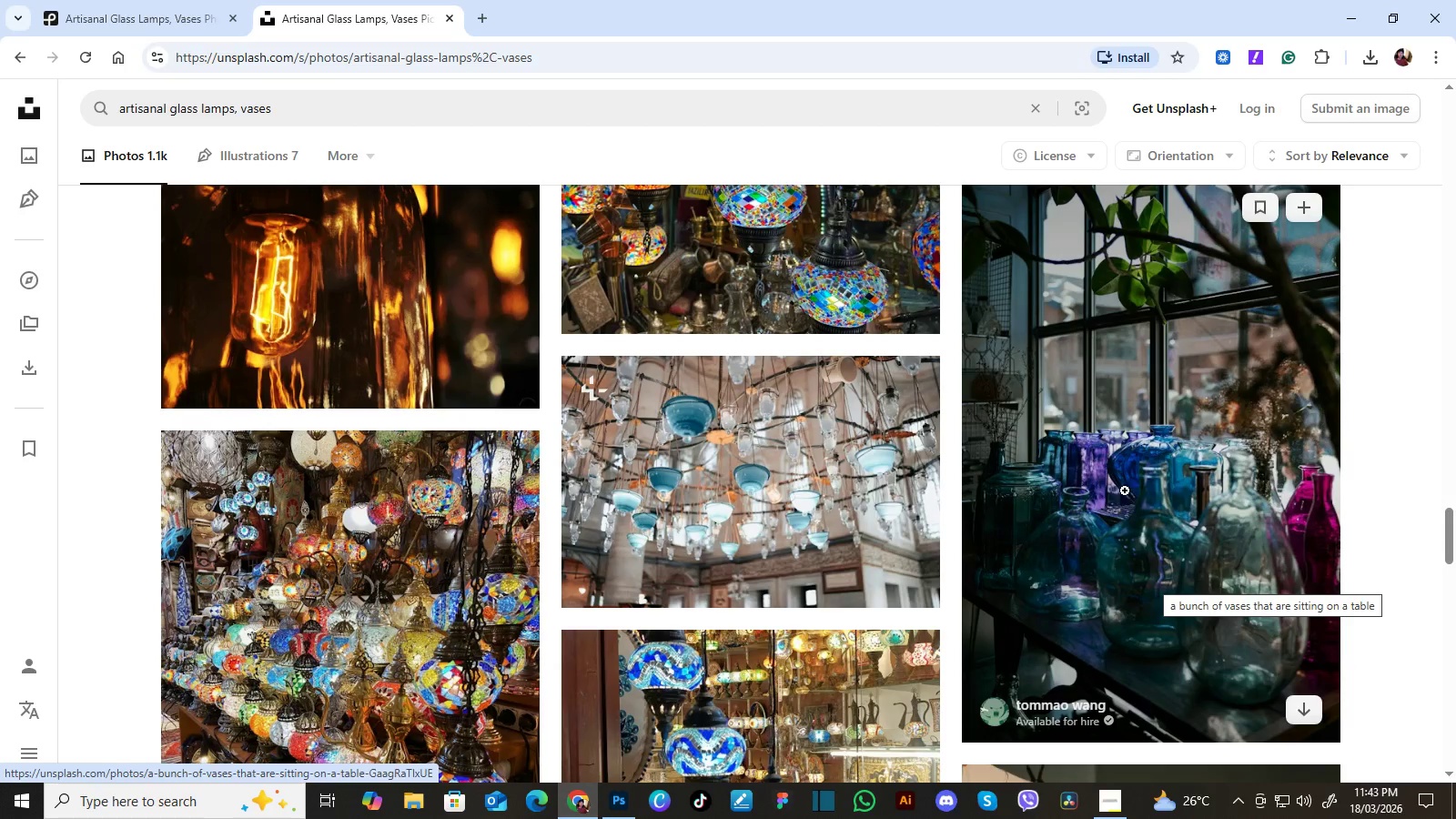 
left_click([1294, 709])
 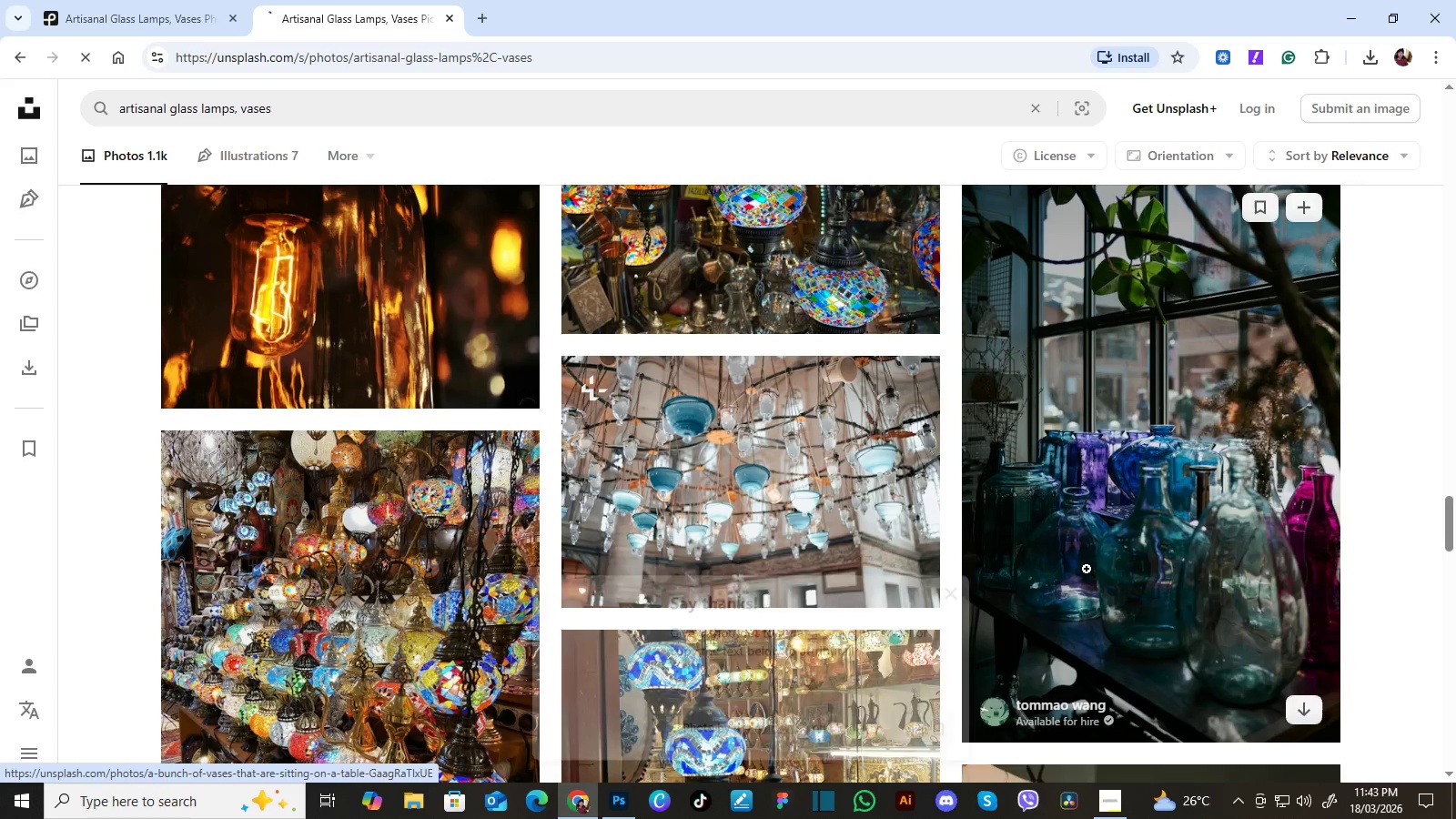 
scroll: coordinate [779, 519], scroll_direction: down, amount: 18.0
 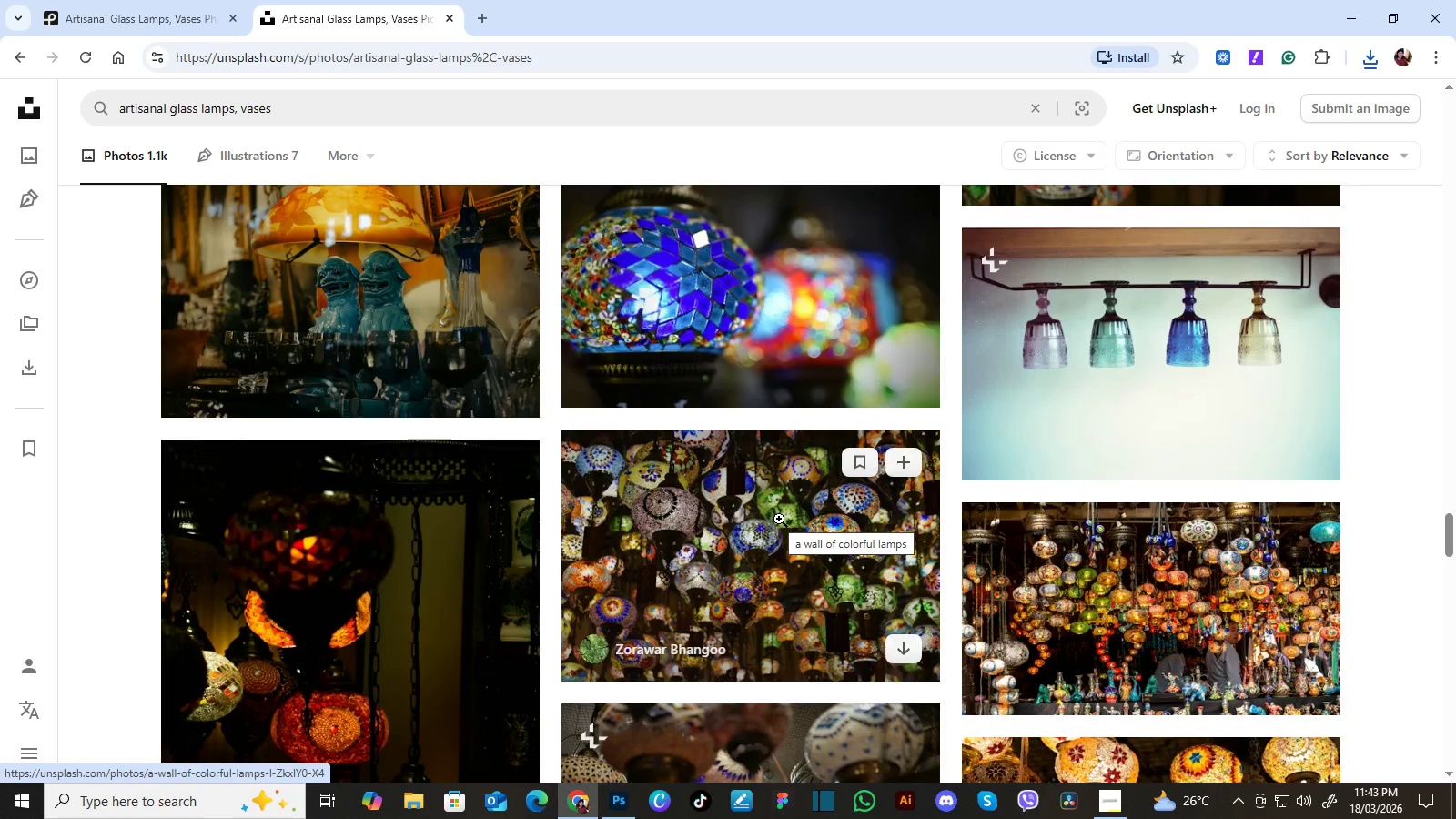 
scroll: coordinate [779, 519], scroll_direction: up, amount: 2.0
 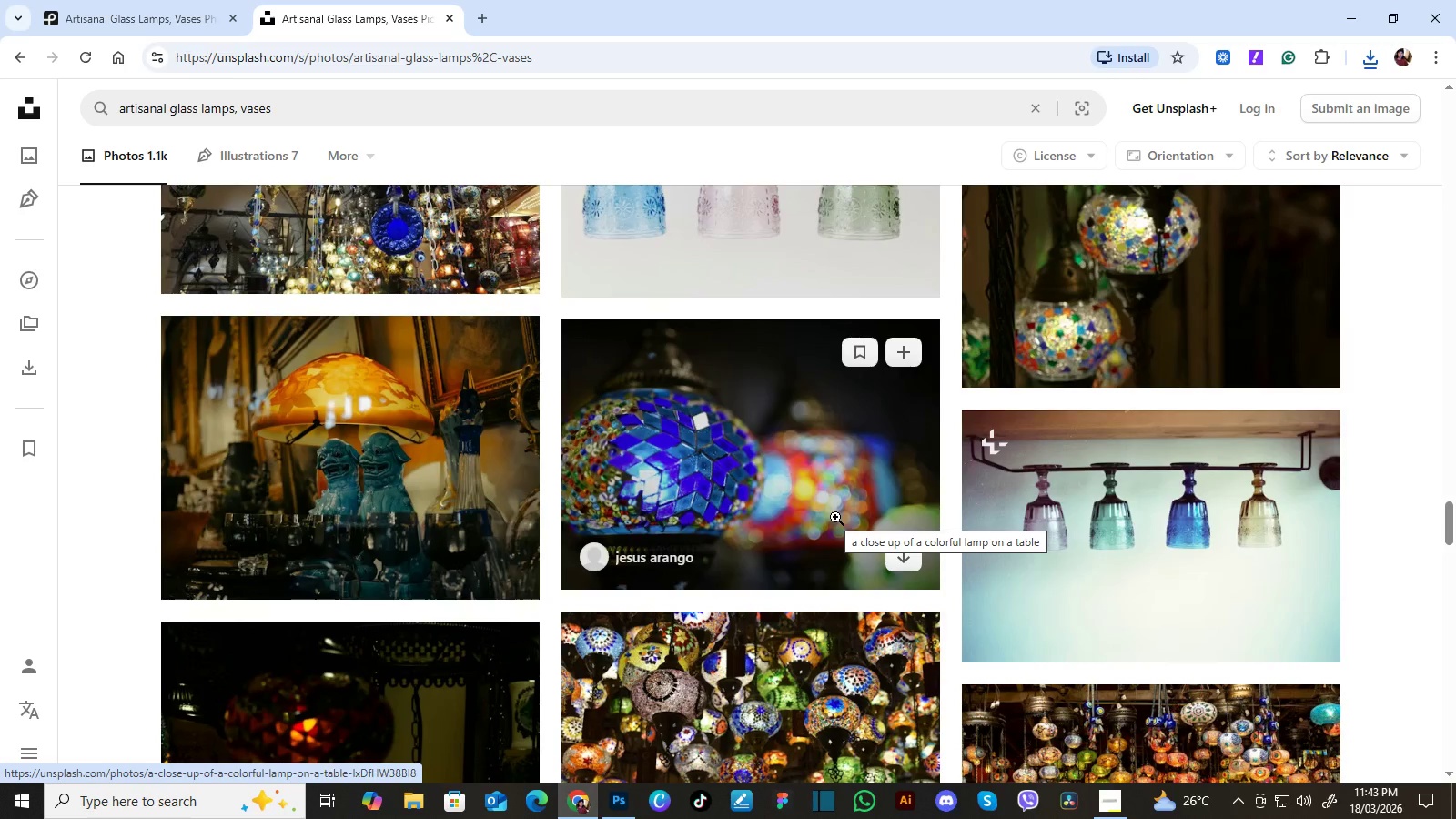 
scroll: coordinate [835, 517], scroll_direction: down, amount: 3.0
 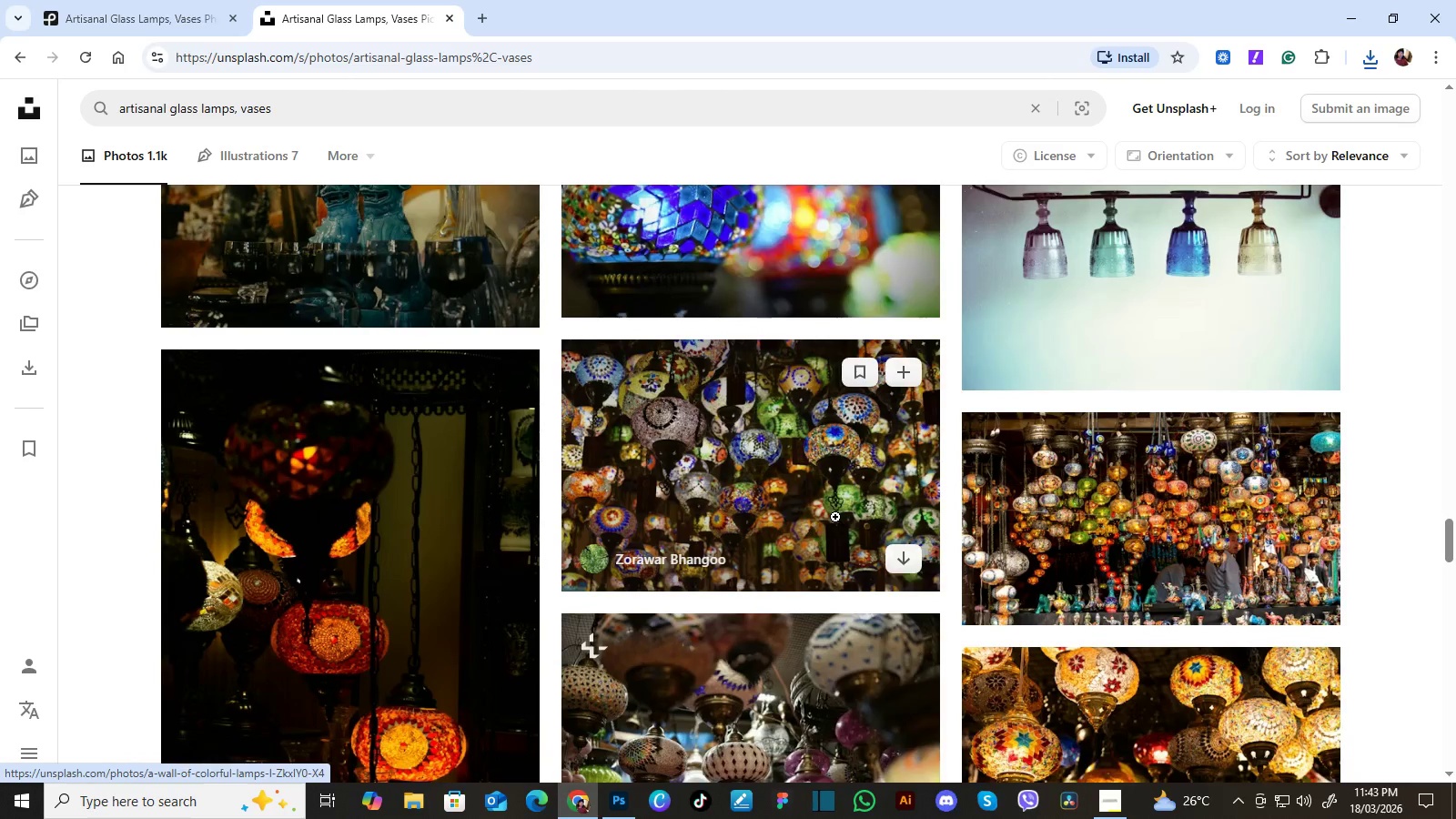 
scroll: coordinate [835, 517], scroll_direction: up, amount: 2.0
 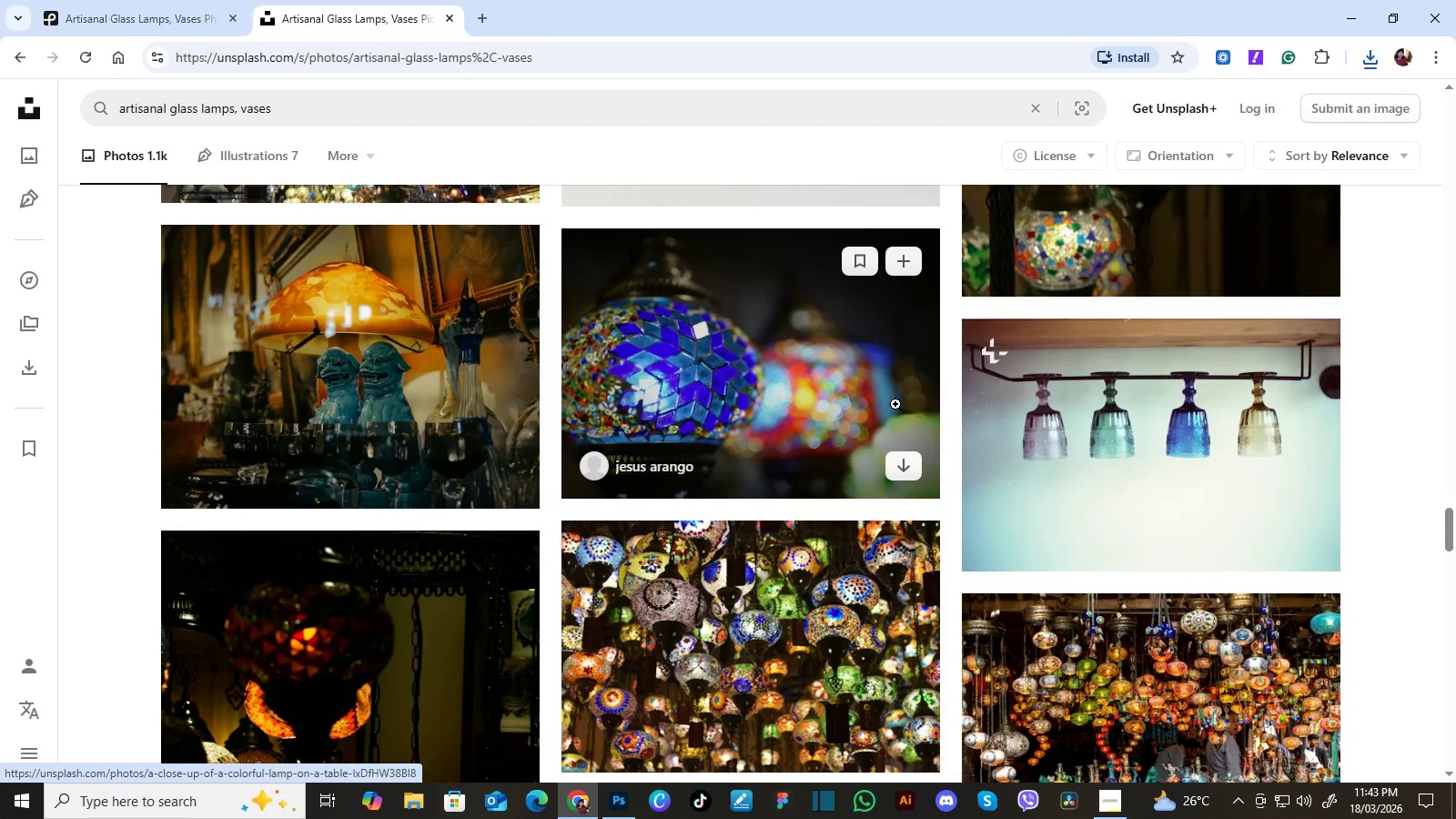 
left_click([903, 468])
 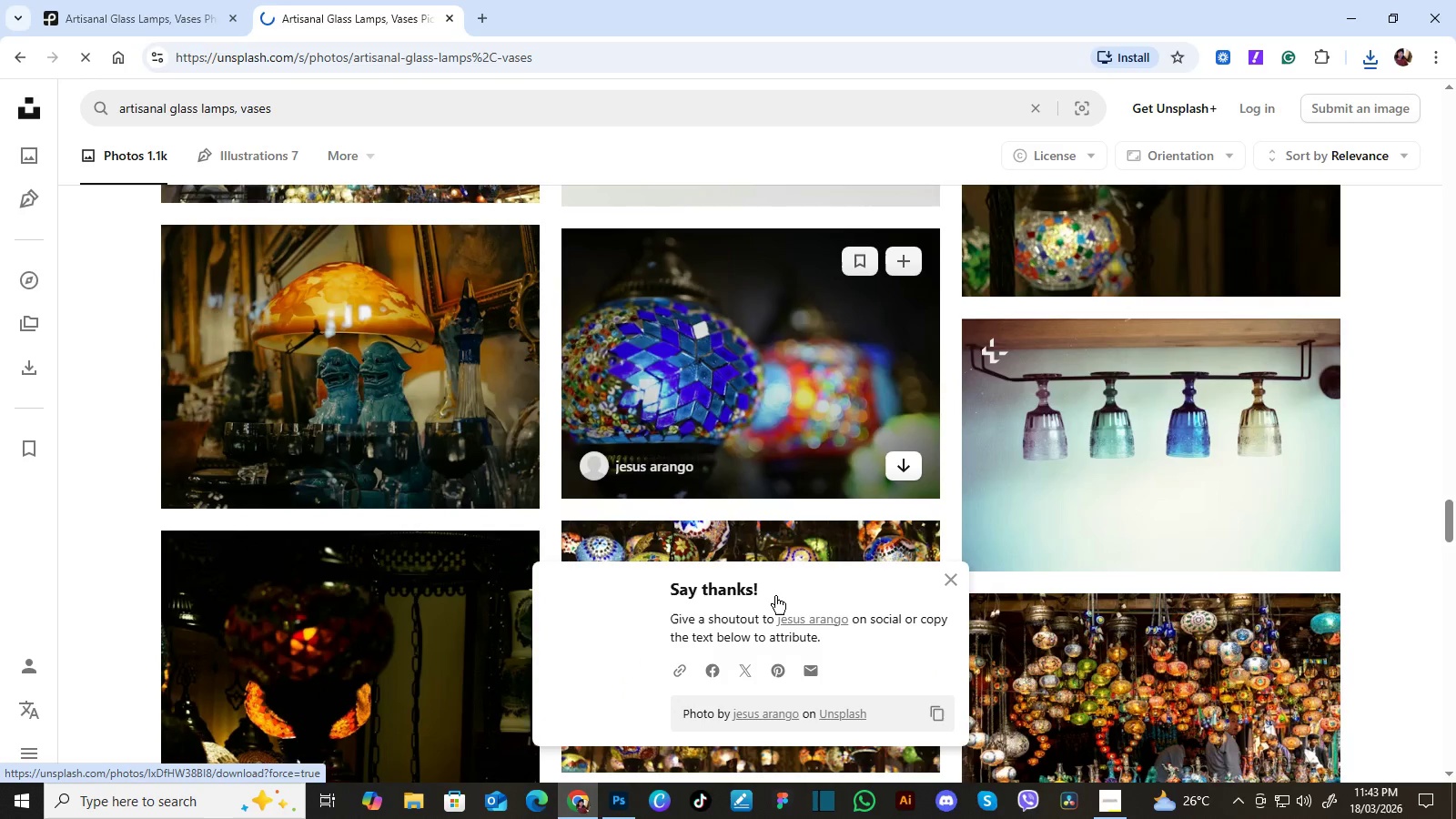 
scroll: coordinate [735, 476], scroll_direction: down, amount: 21.0
 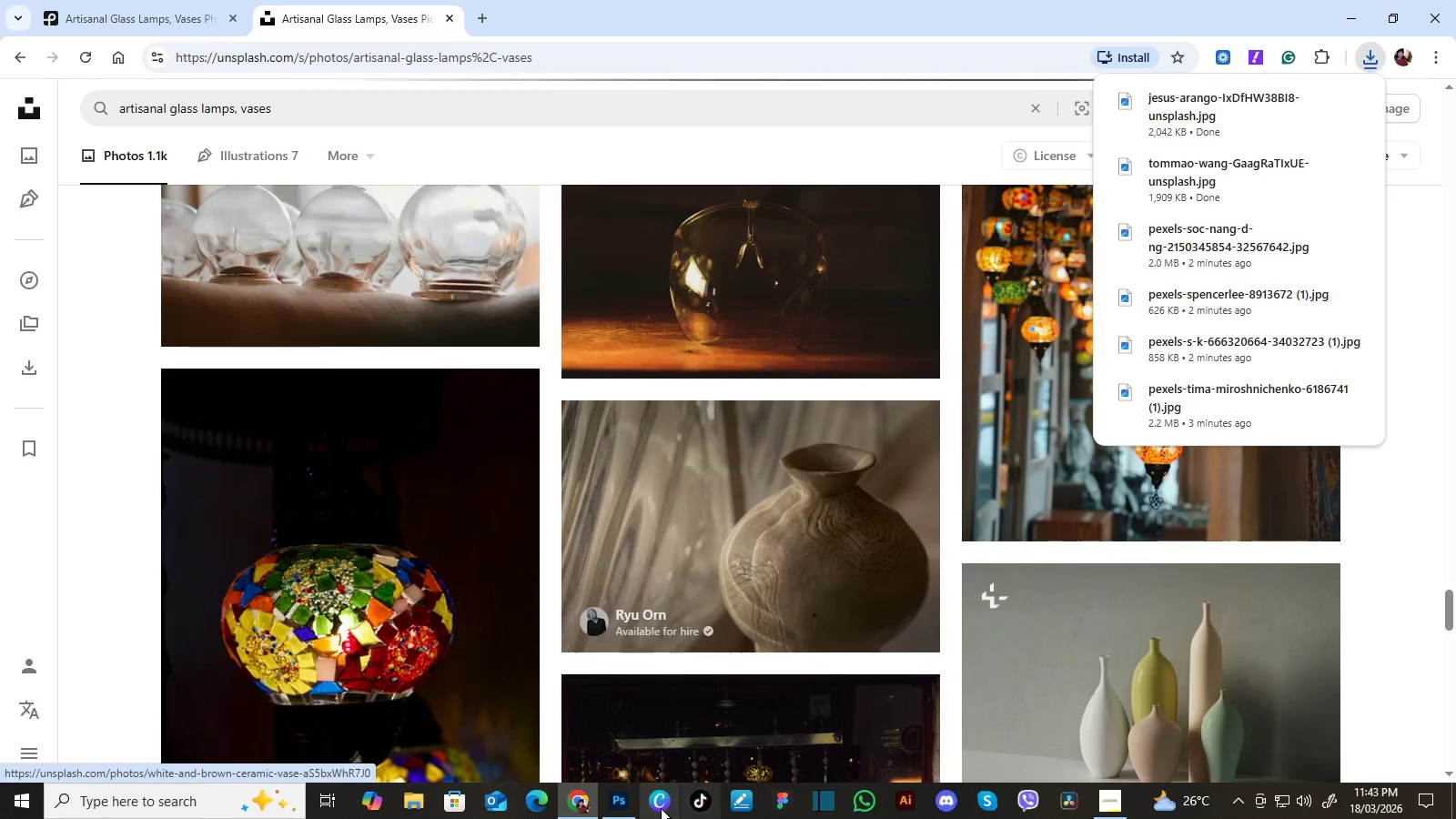 
left_click([618, 804])
 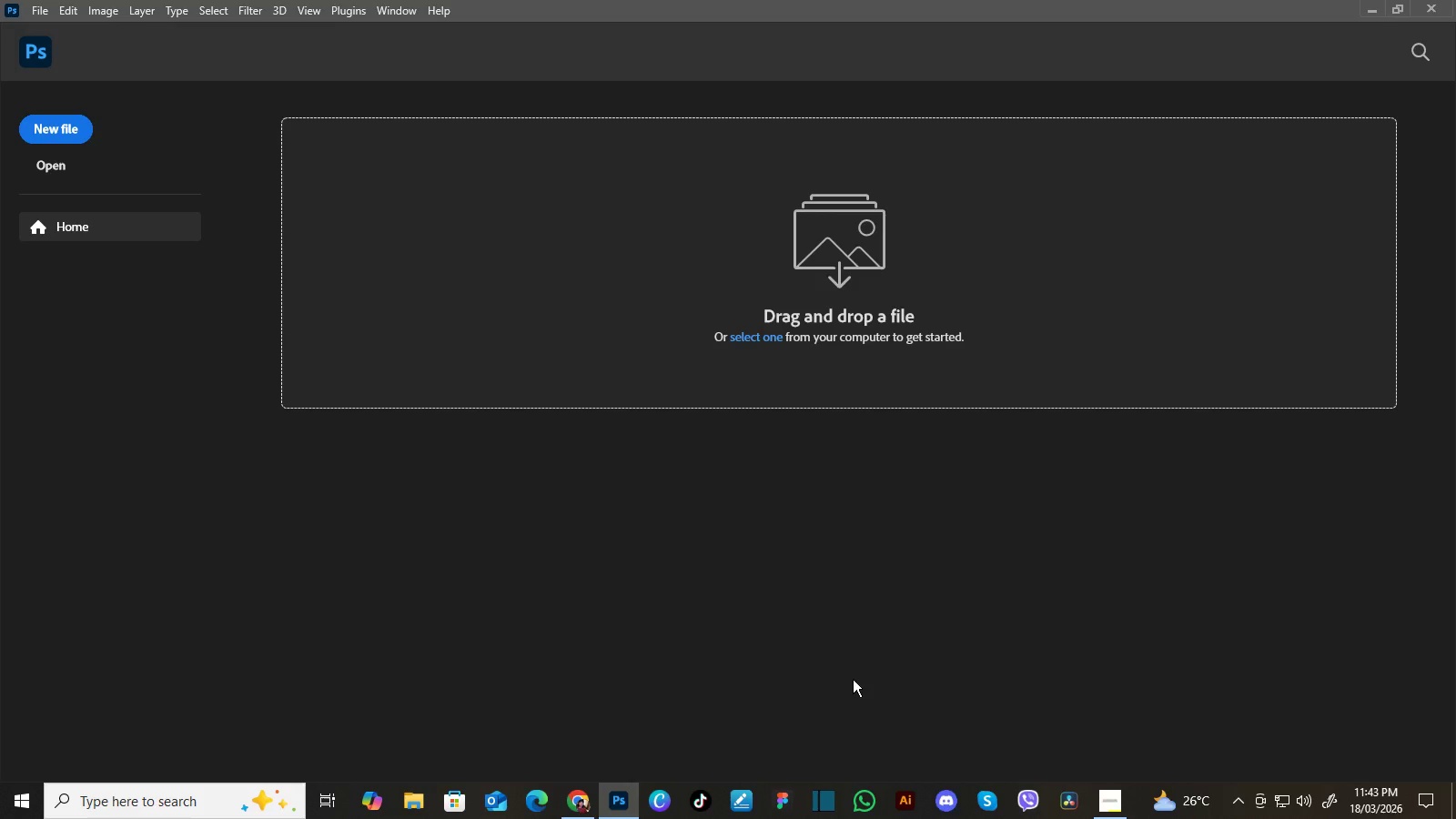 
left_click([1111, 794])